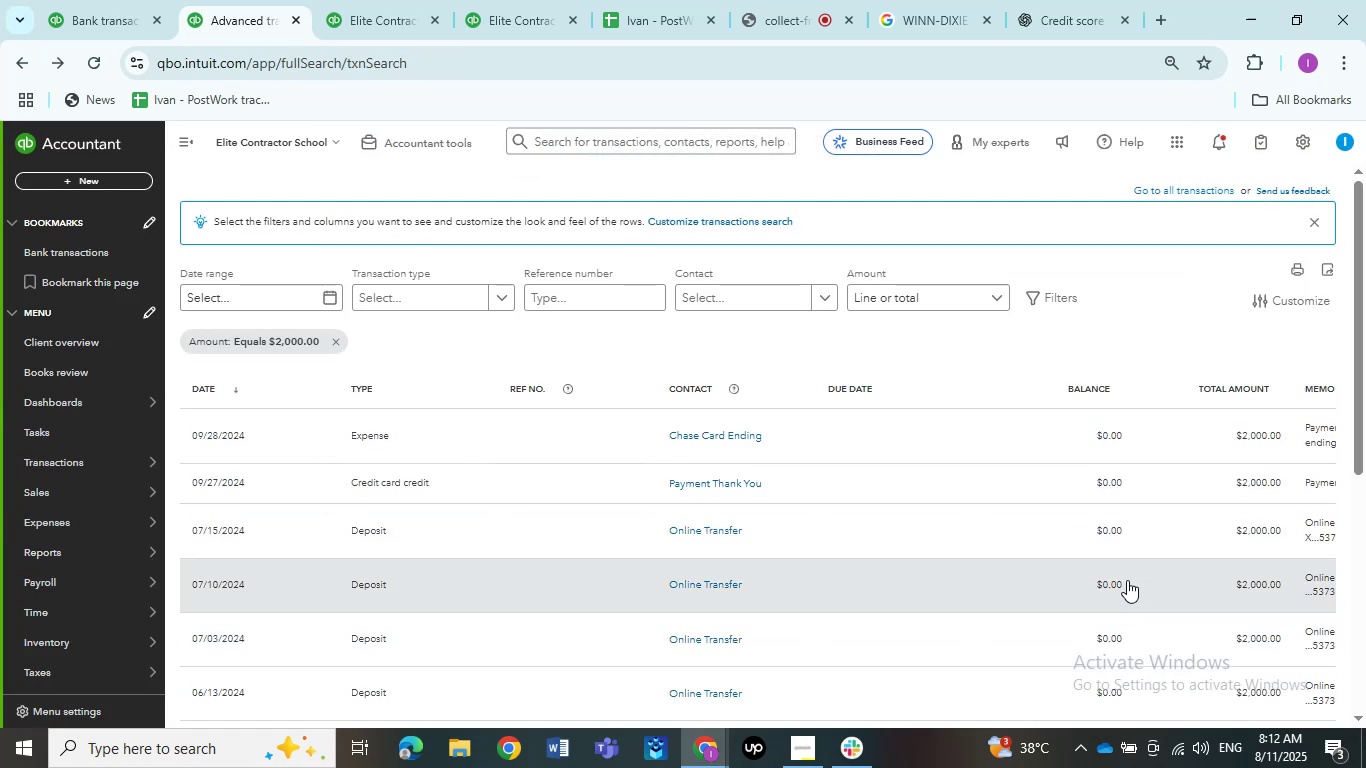 
wait(19.66)
 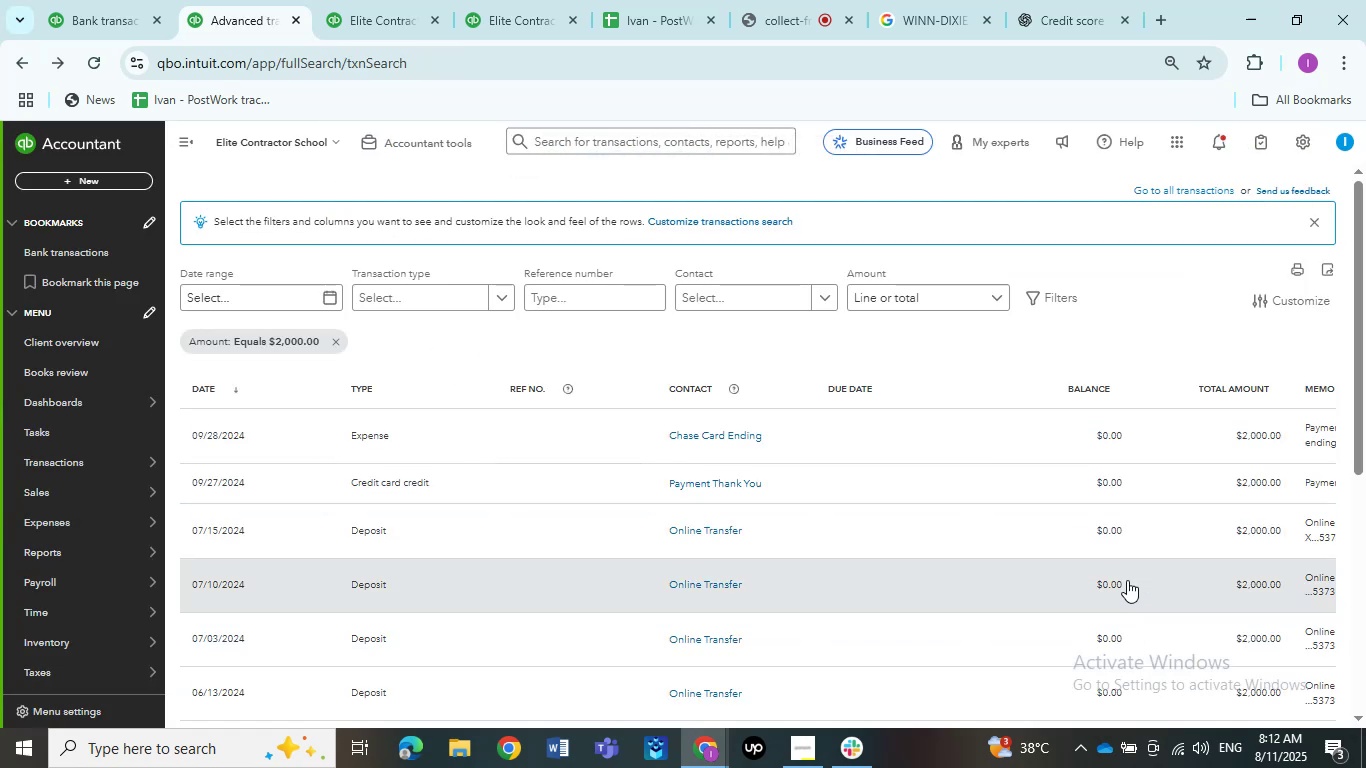 
scroll: coordinate [820, 624], scroll_direction: down, amount: 1.0
 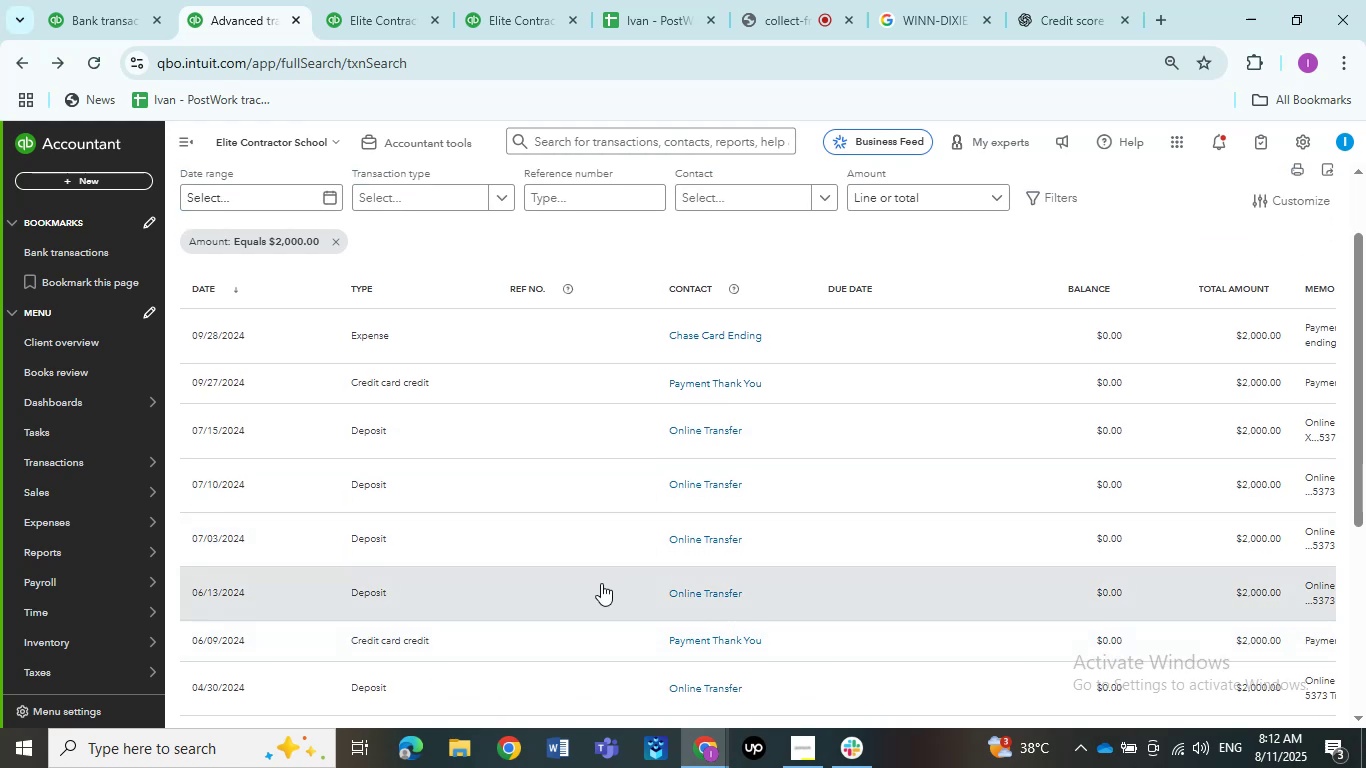 
left_click([601, 583])
 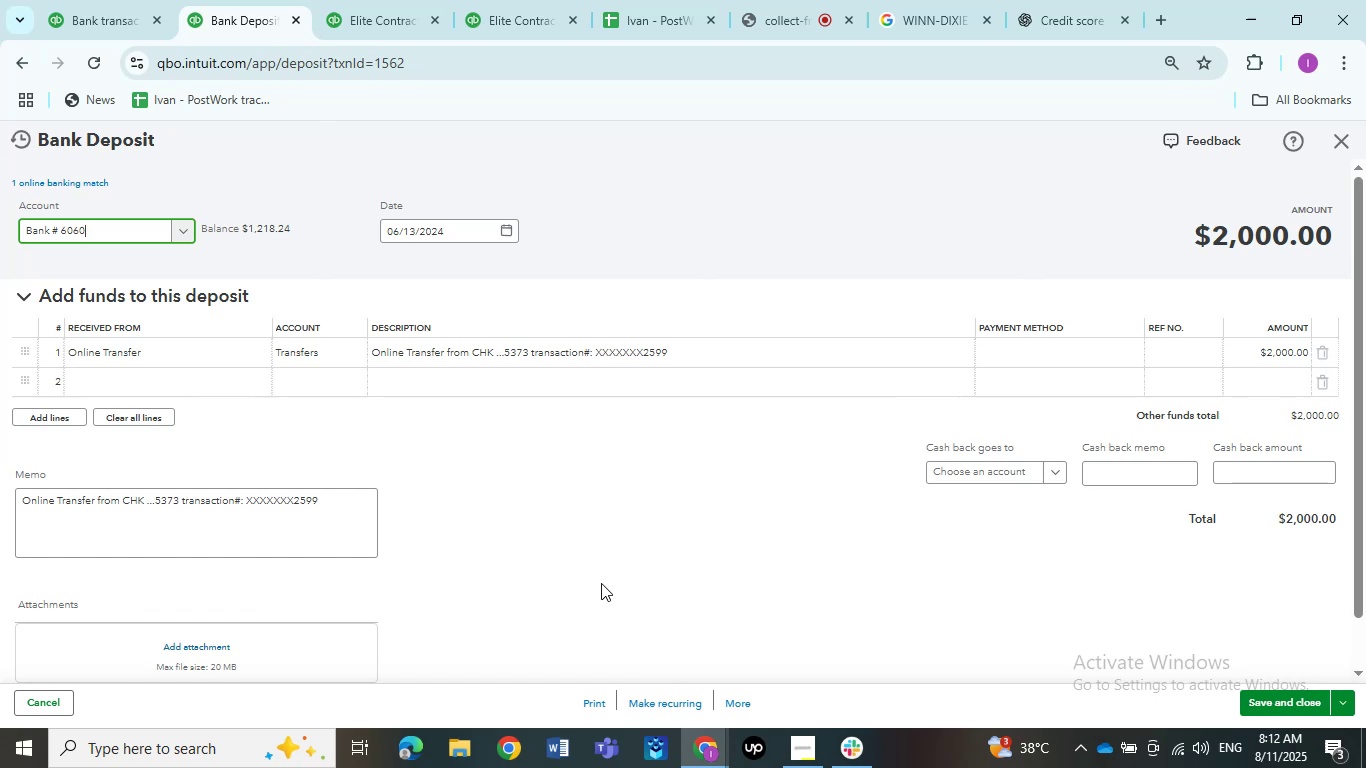 
wait(12.34)
 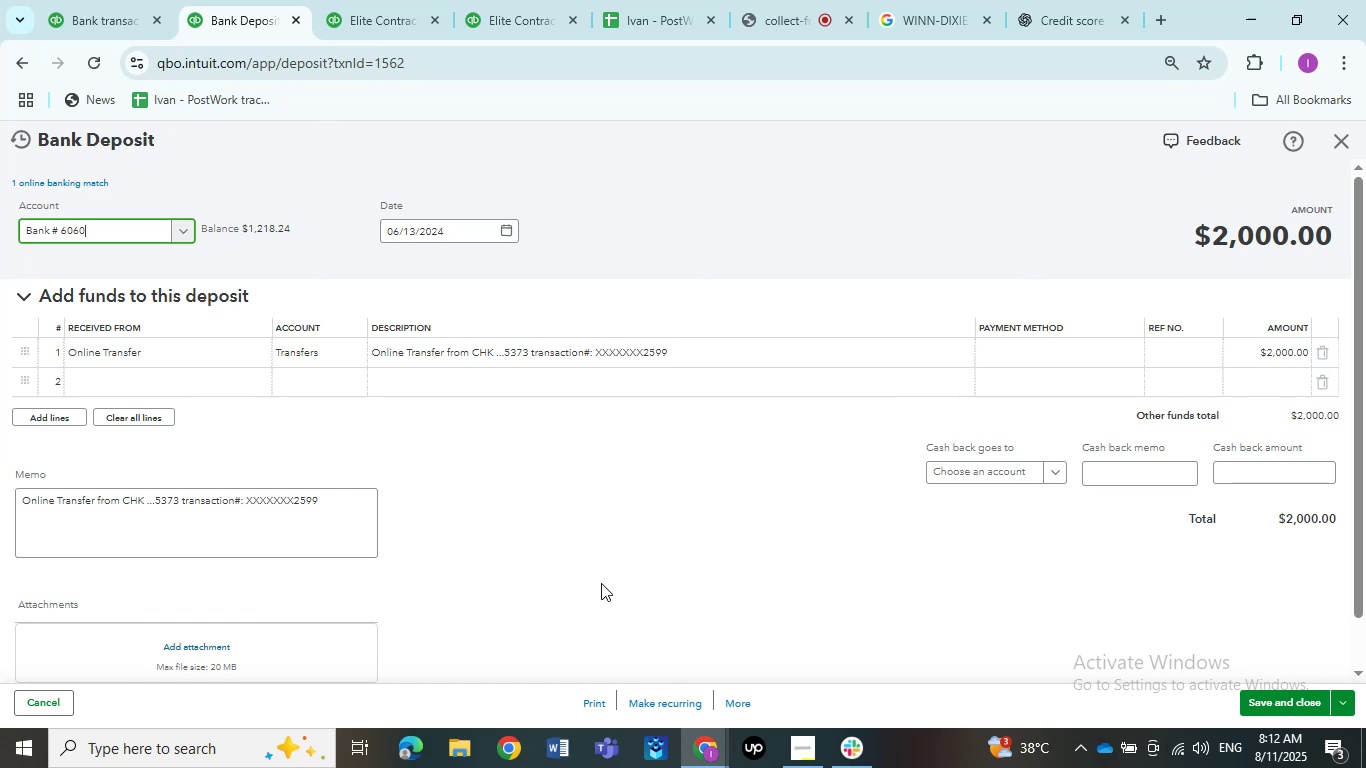 
left_click([321, 341])
 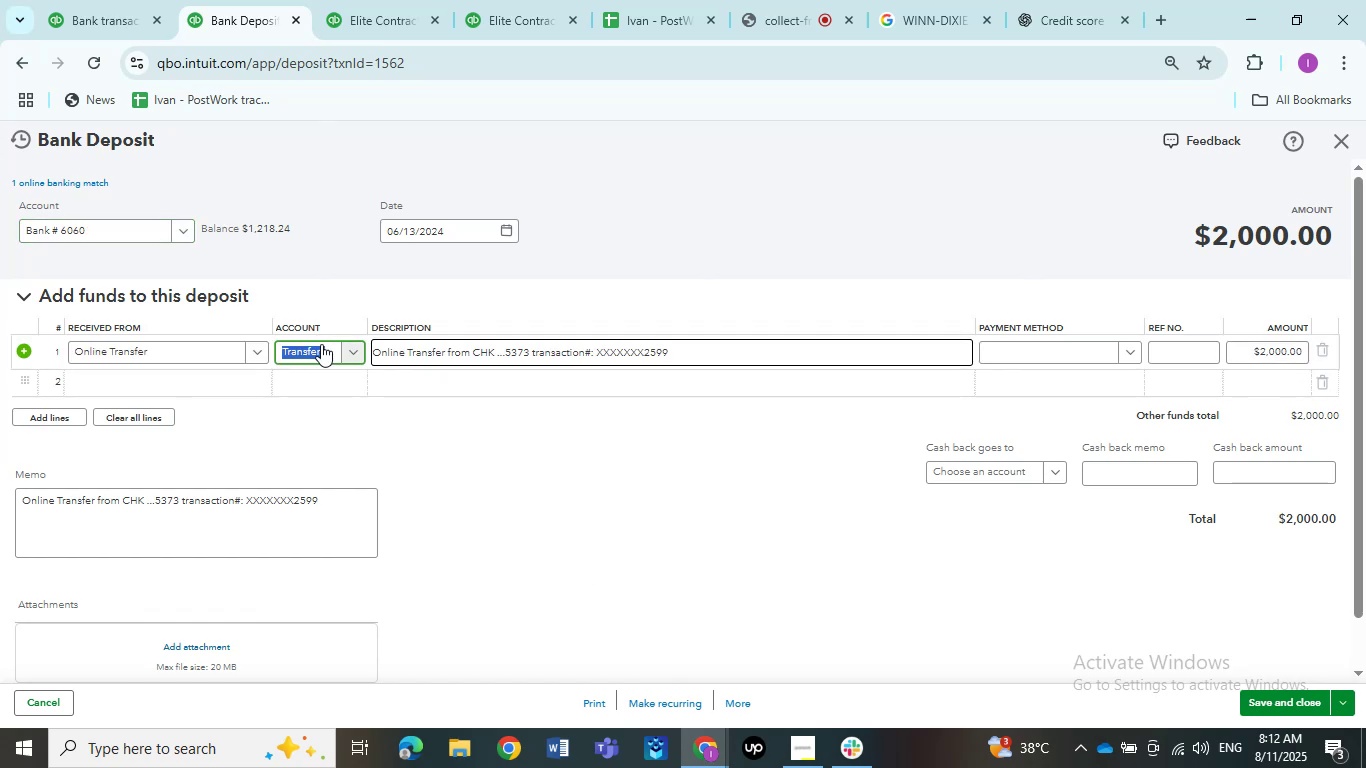 
type(Shar)
 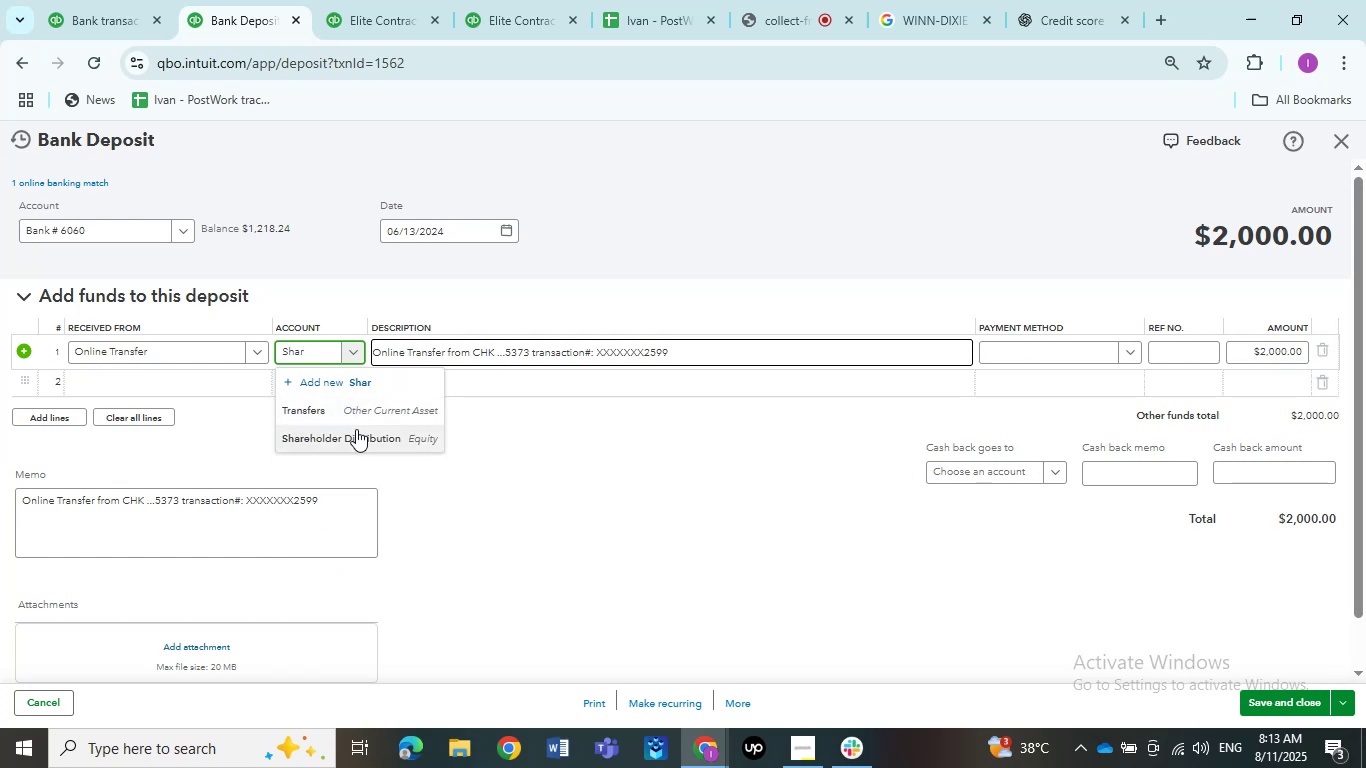 
left_click([356, 432])
 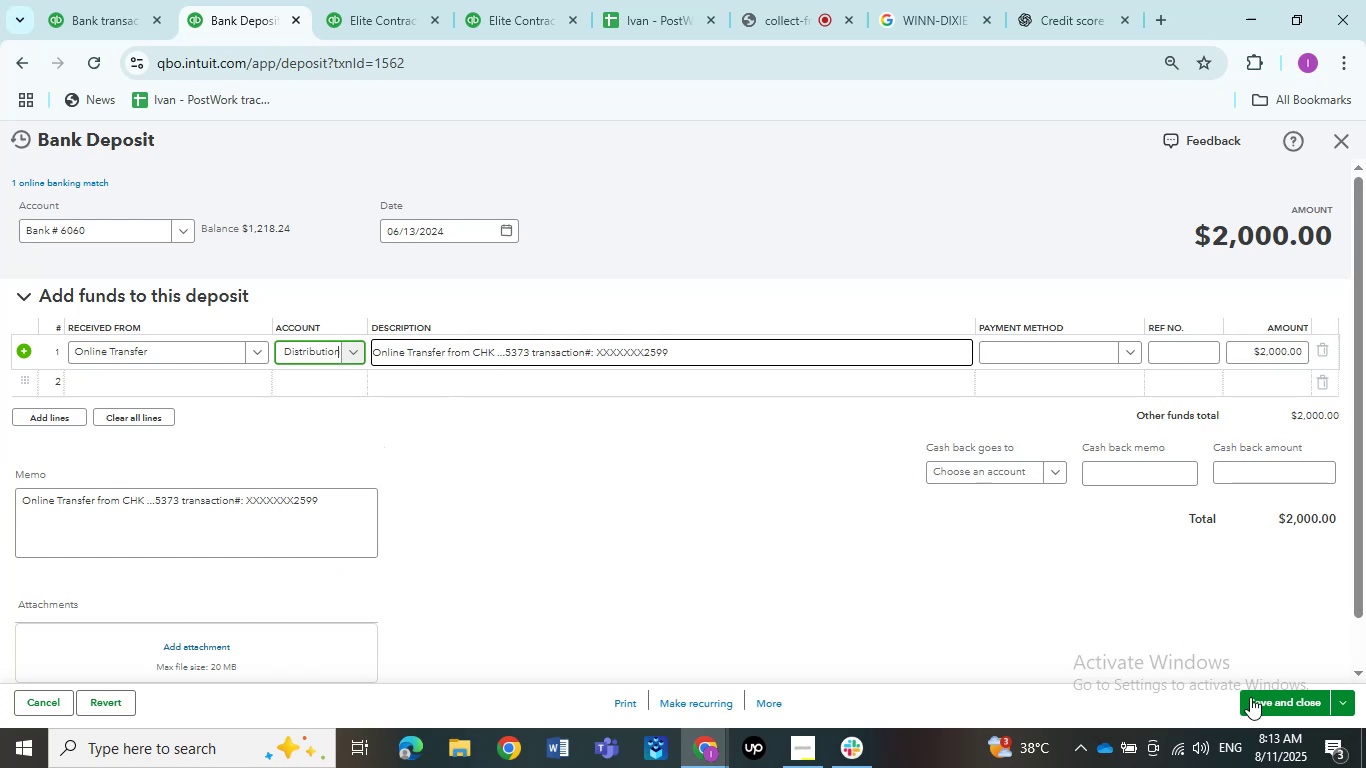 
left_click([1254, 697])
 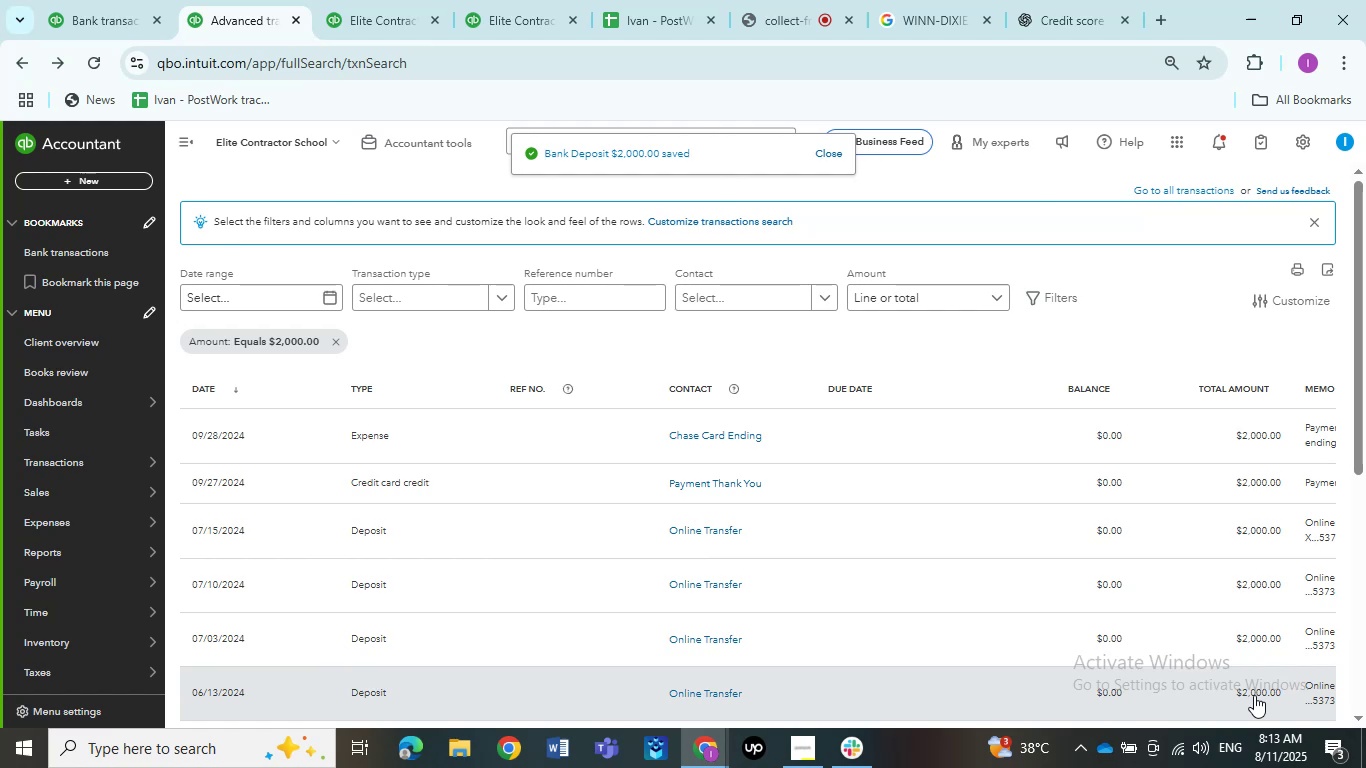 
wait(10.55)
 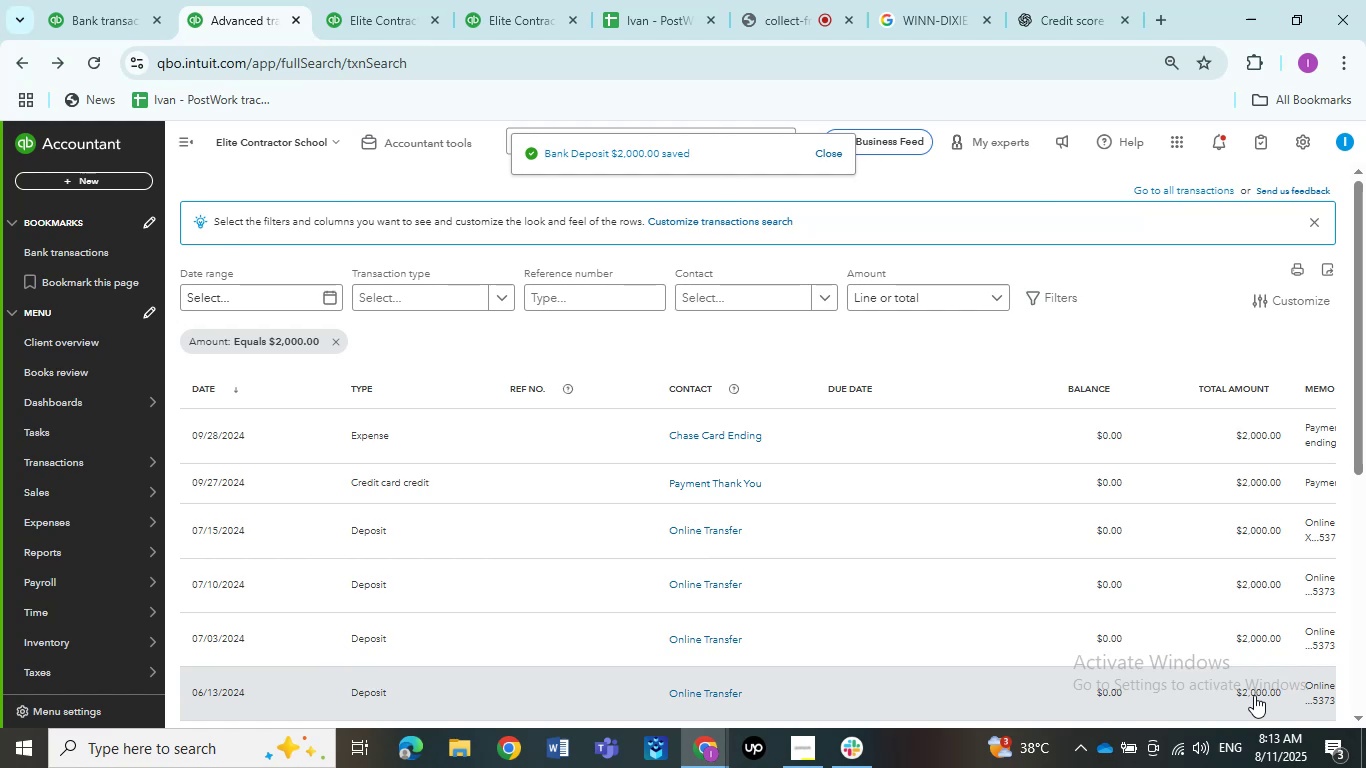 
scroll: coordinate [724, 571], scroll_direction: down, amount: 1.0
 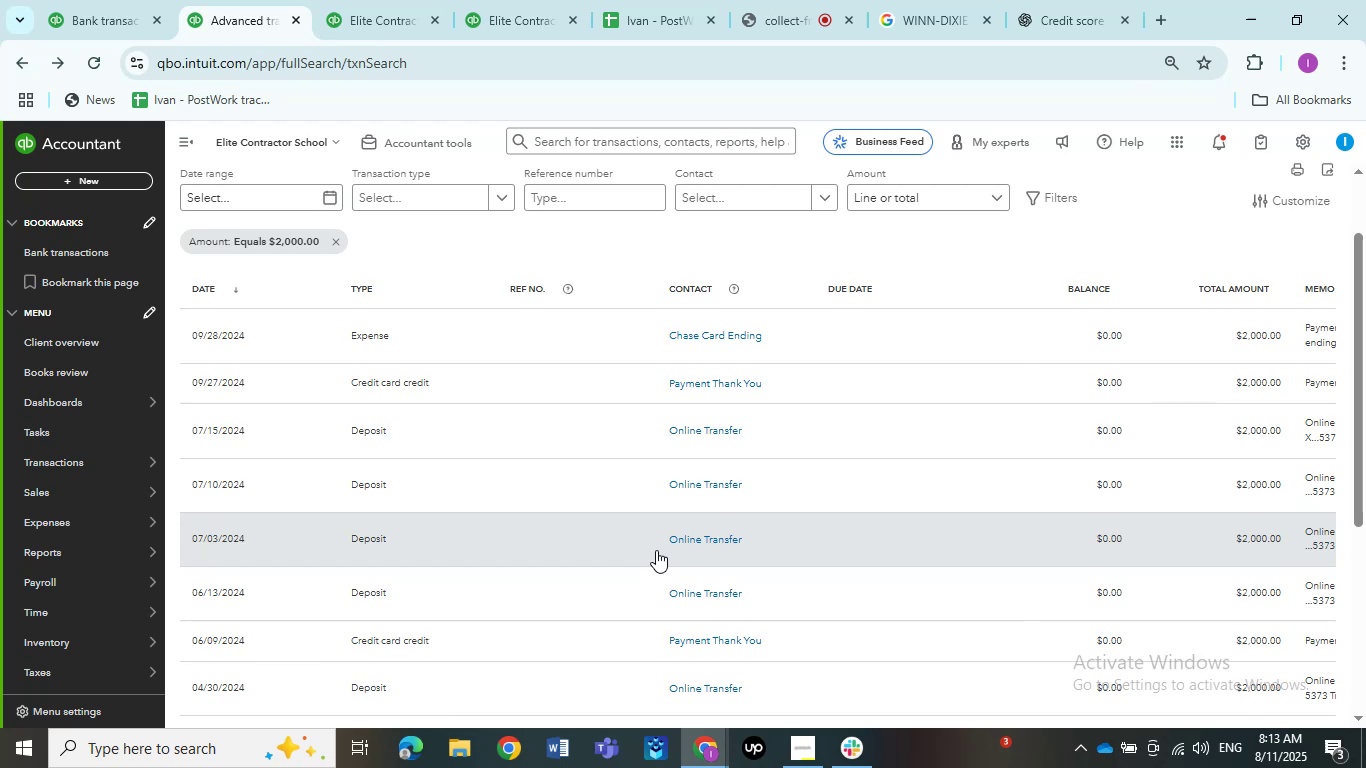 
wait(10.16)
 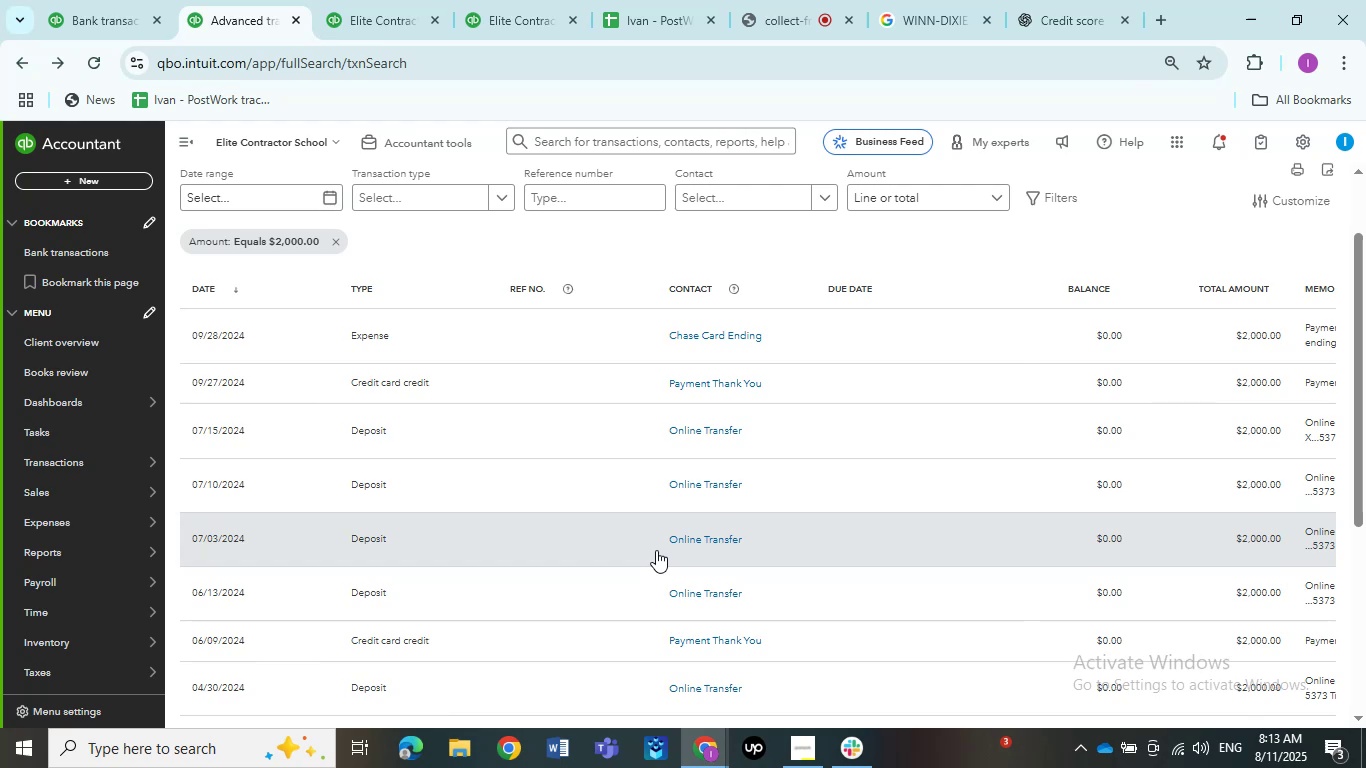 
left_click([649, 549])
 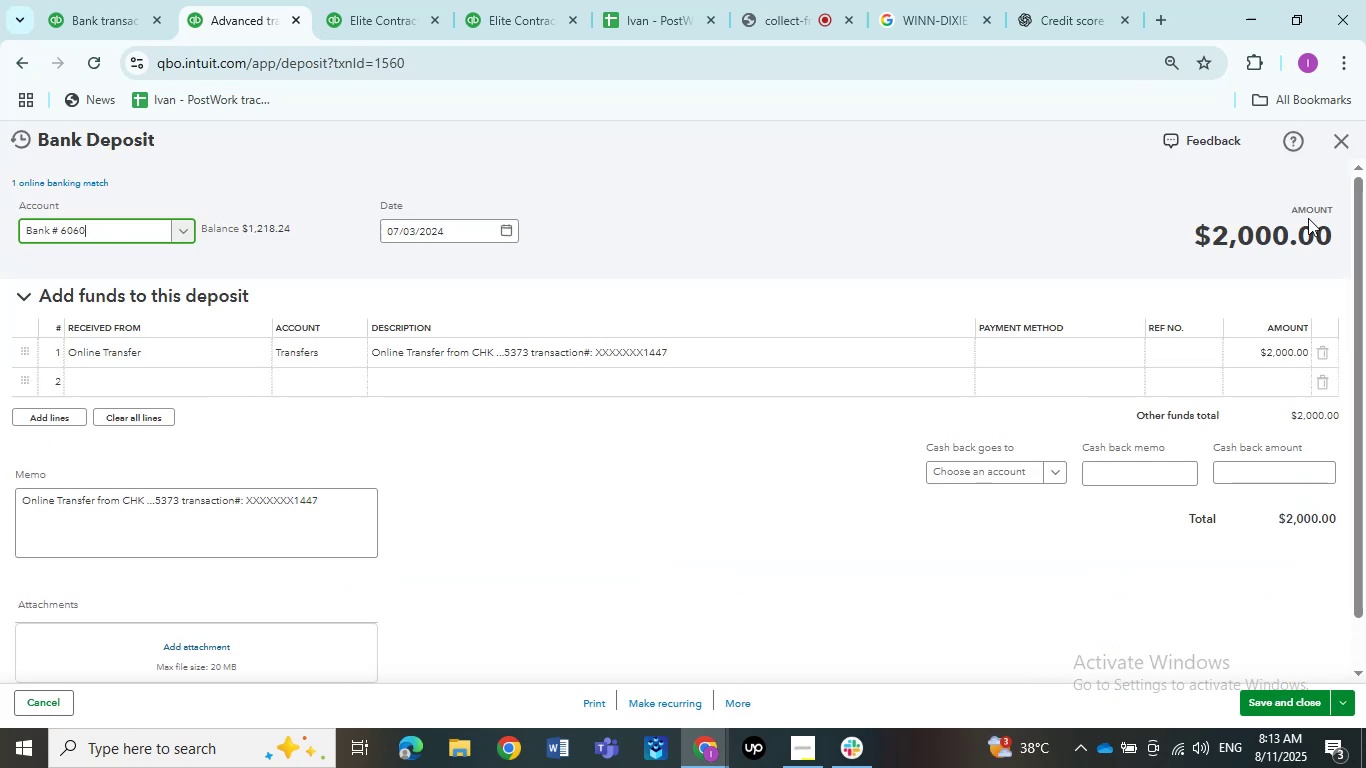 
left_click([1338, 145])
 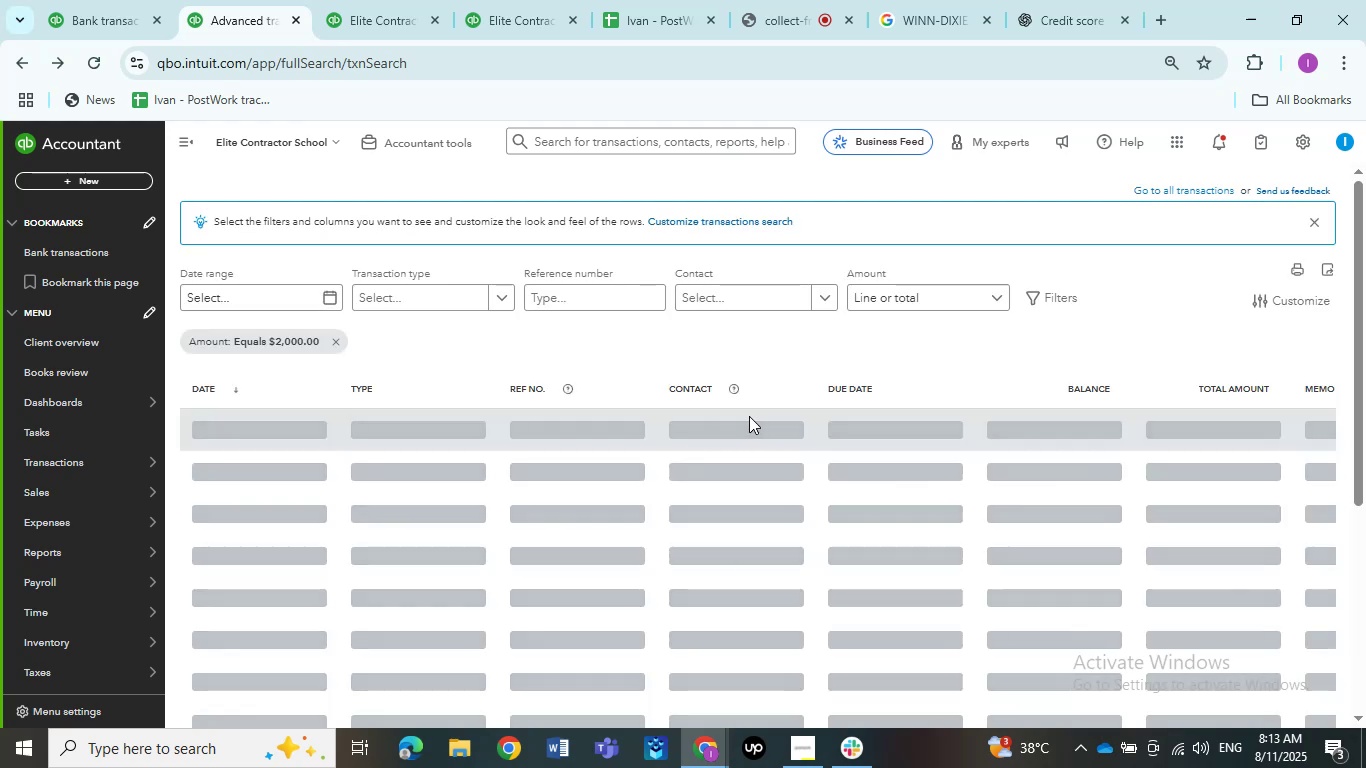 
mouse_move([613, 476])
 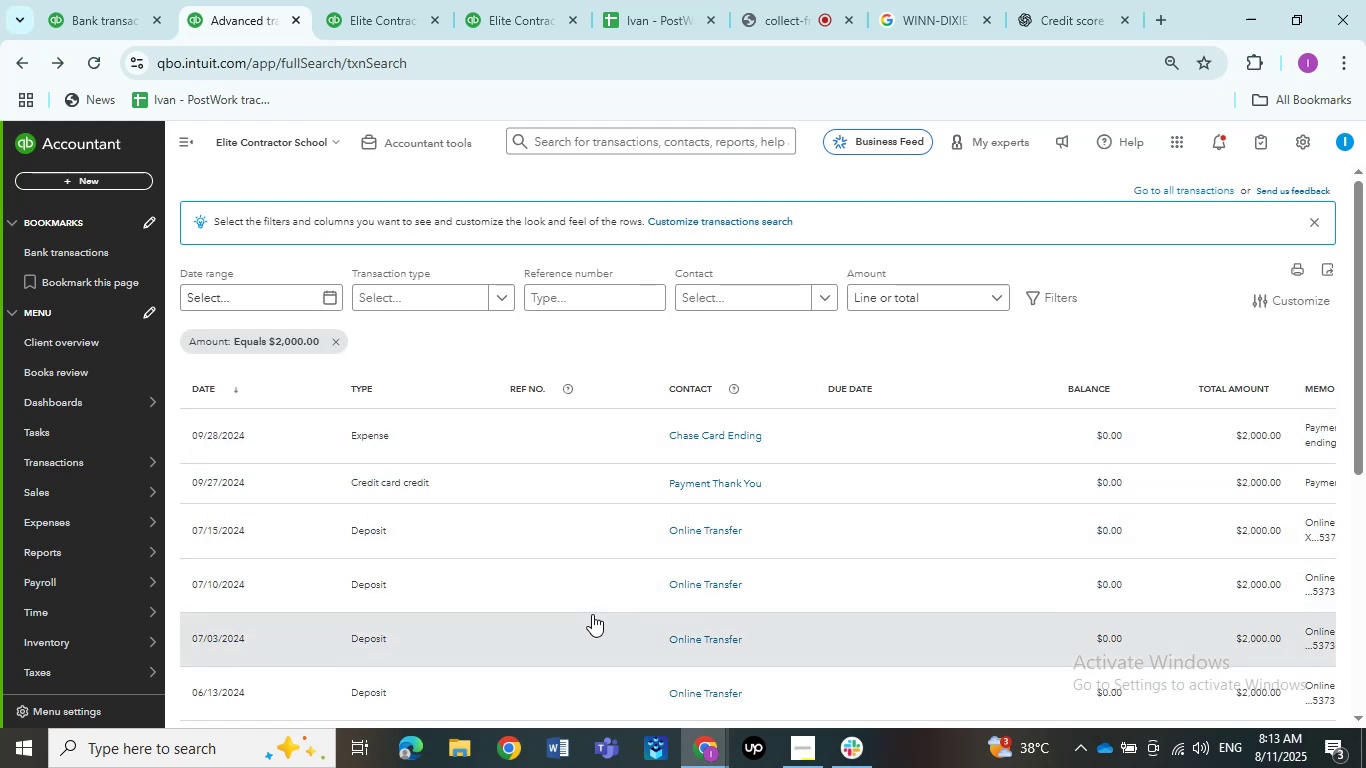 
scroll: coordinate [592, 614], scroll_direction: down, amount: 1.0
 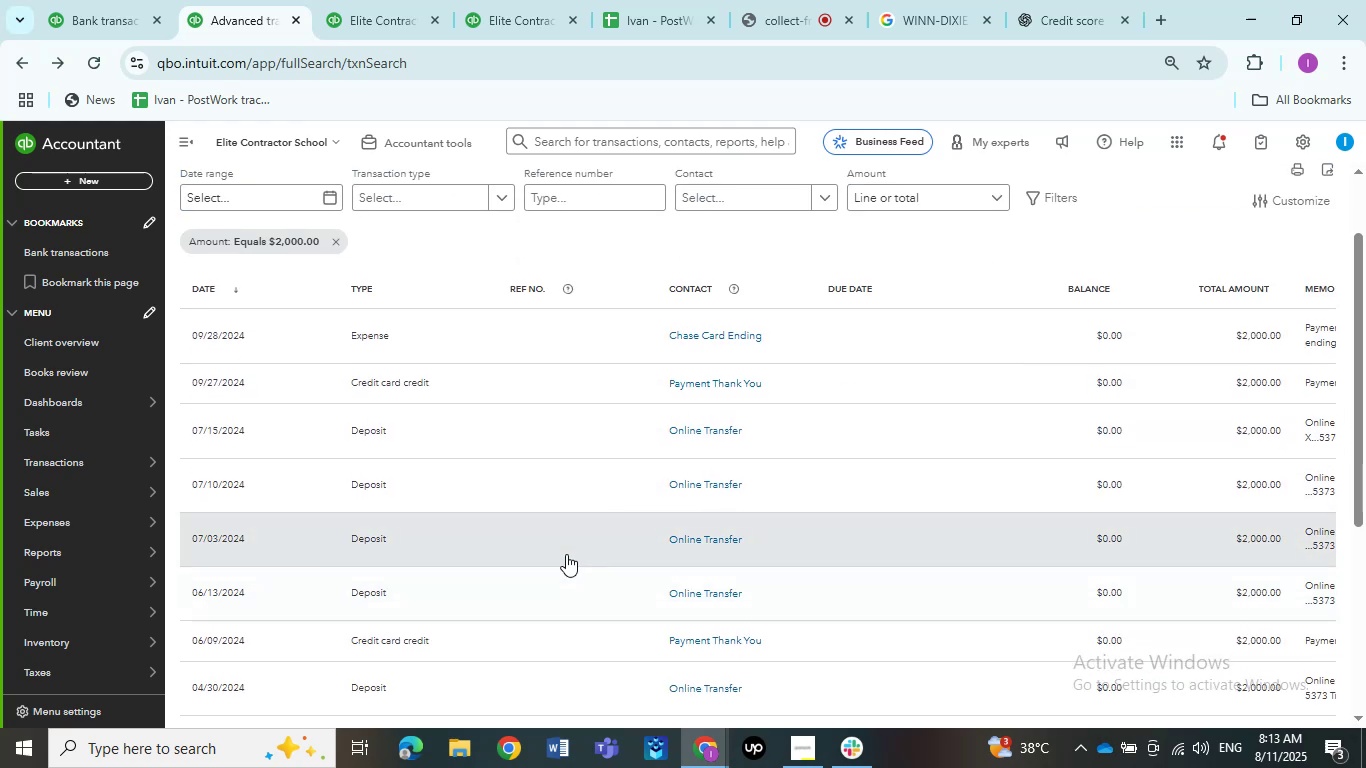 
left_click([566, 554])
 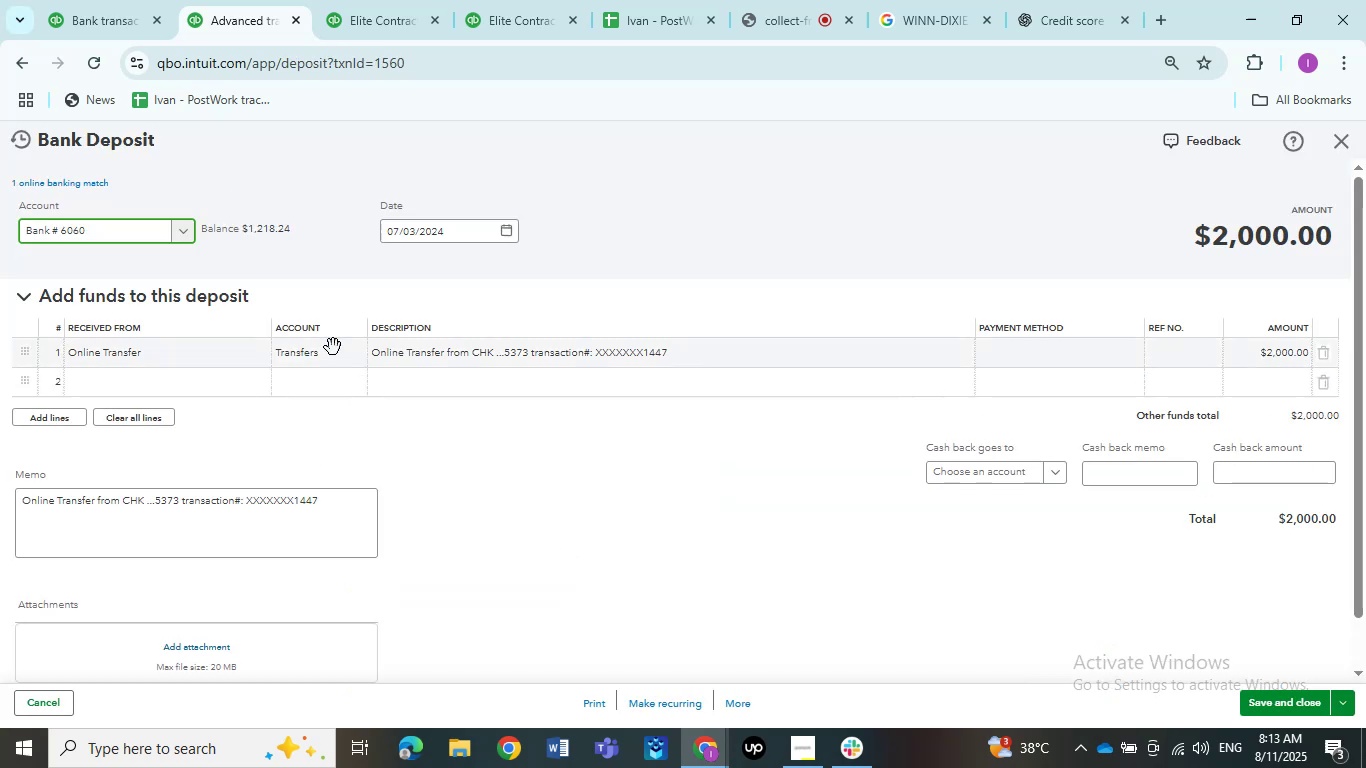 
left_click([326, 356])
 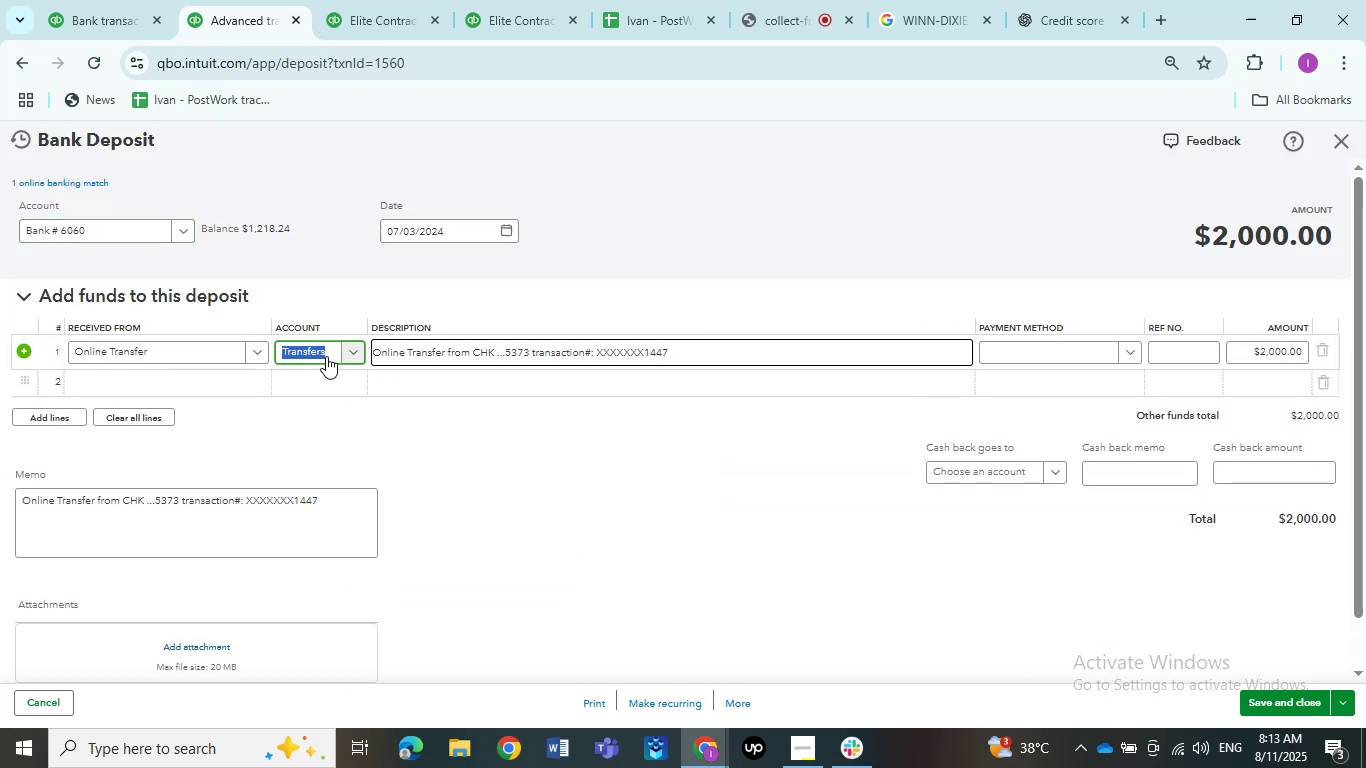 
type(Ask)
key(Backspace)
key(Backspace)
key(Backspace)
type(share)
 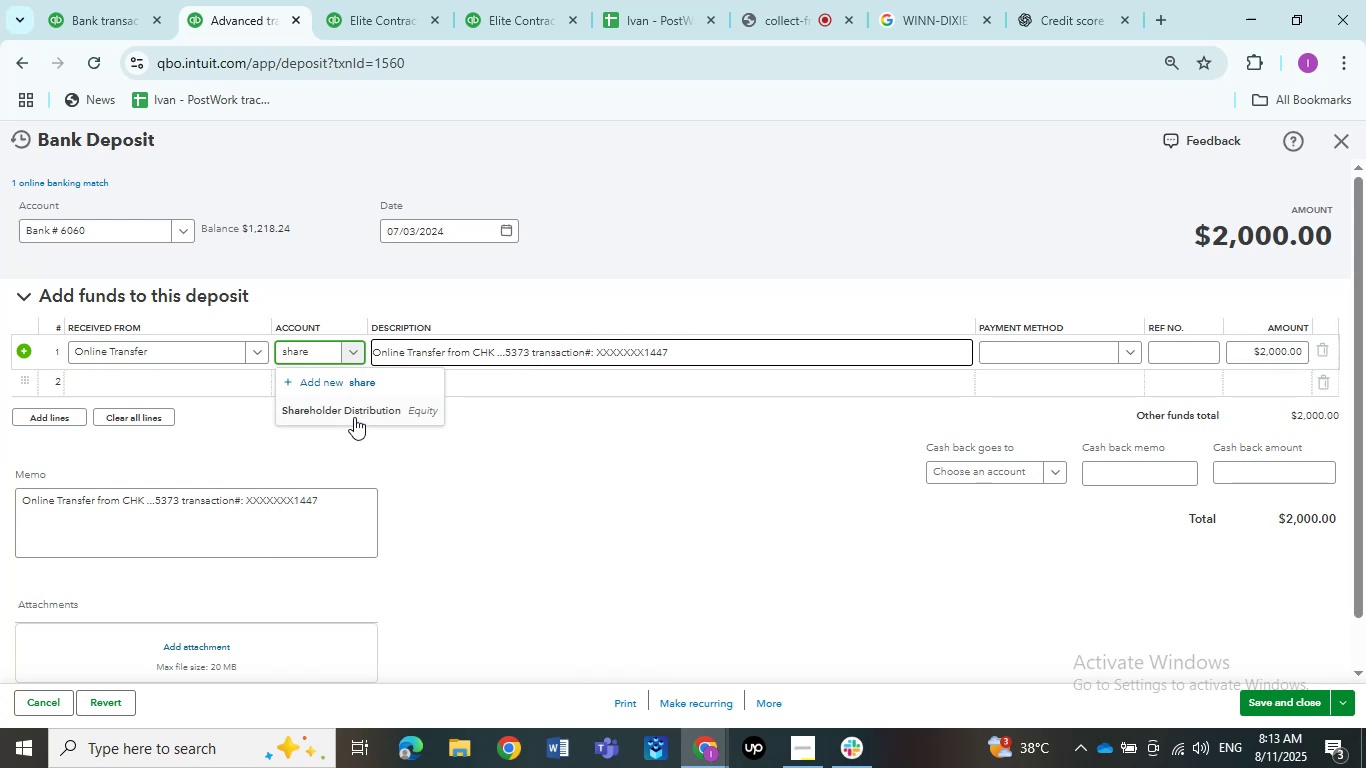 
left_click([354, 412])
 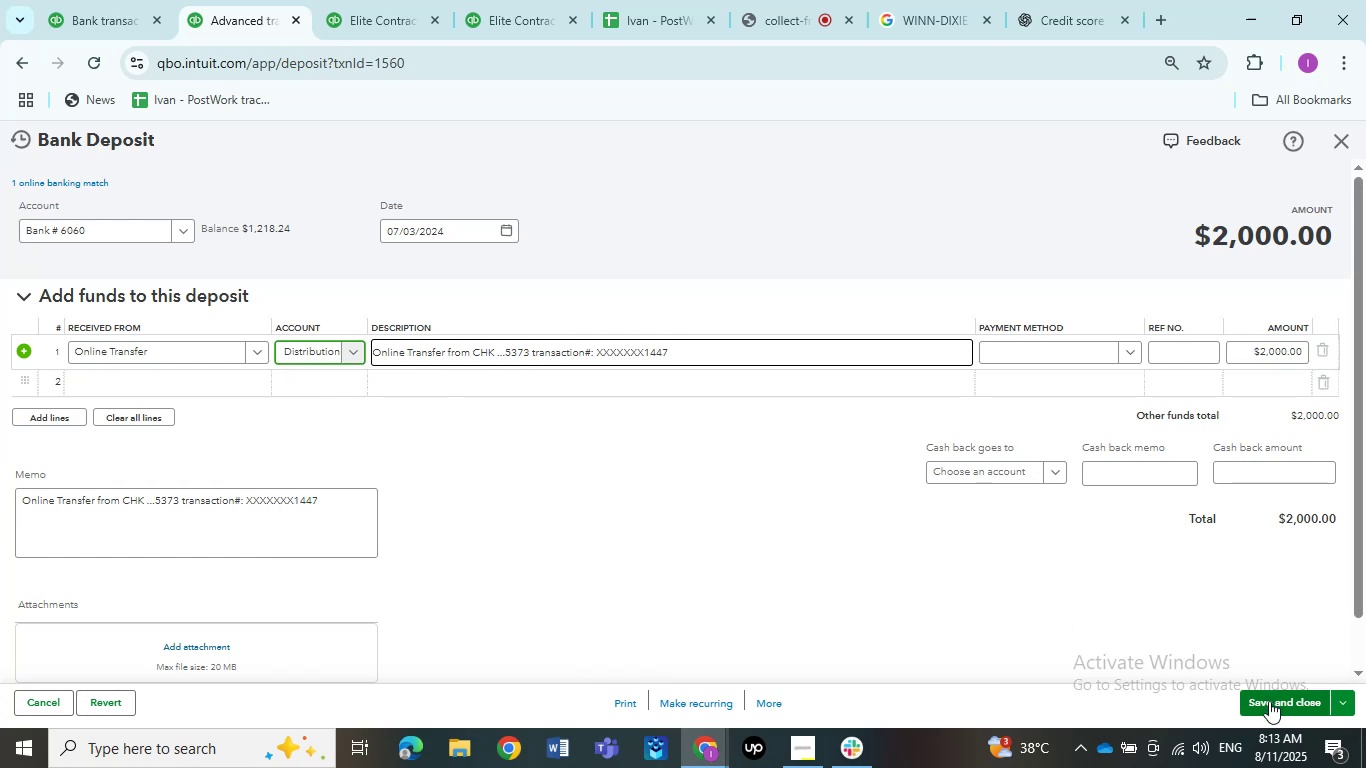 
left_click([1270, 702])
 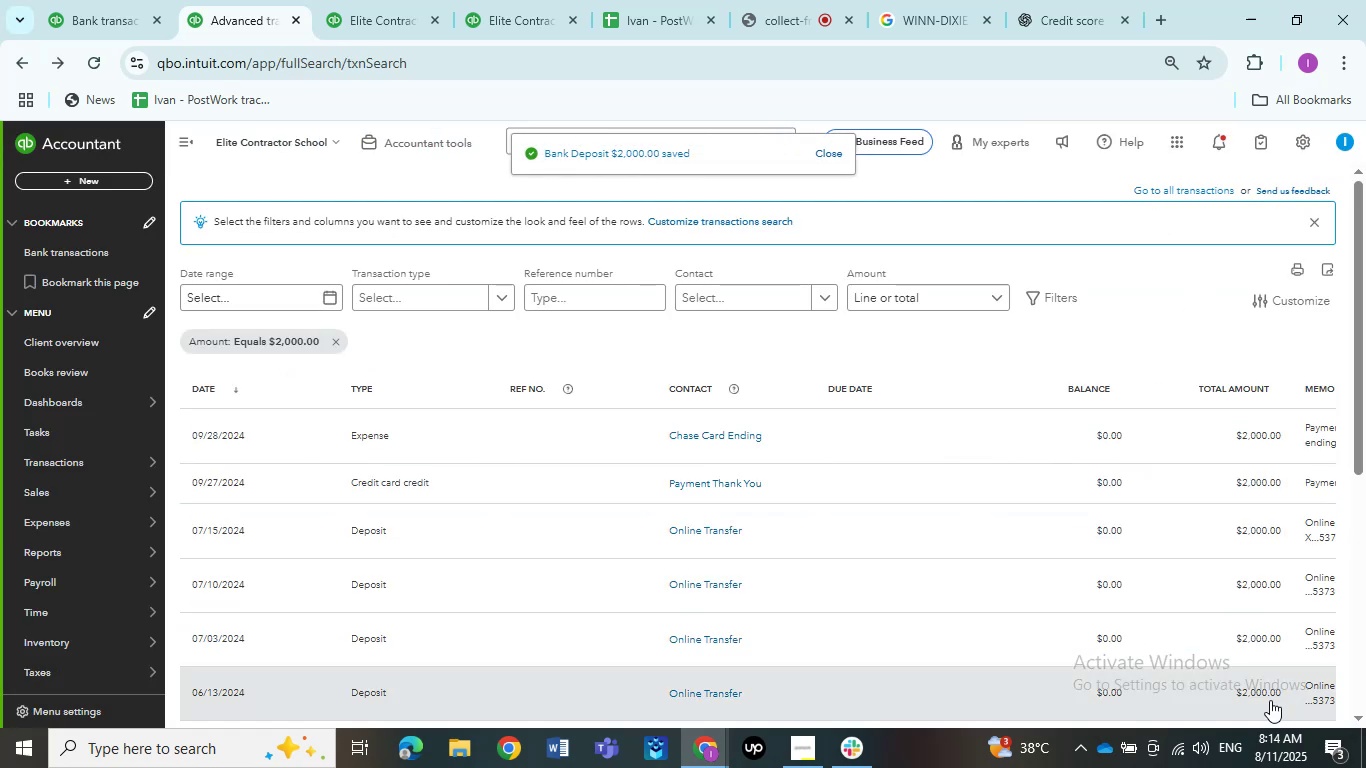 
wait(10.39)
 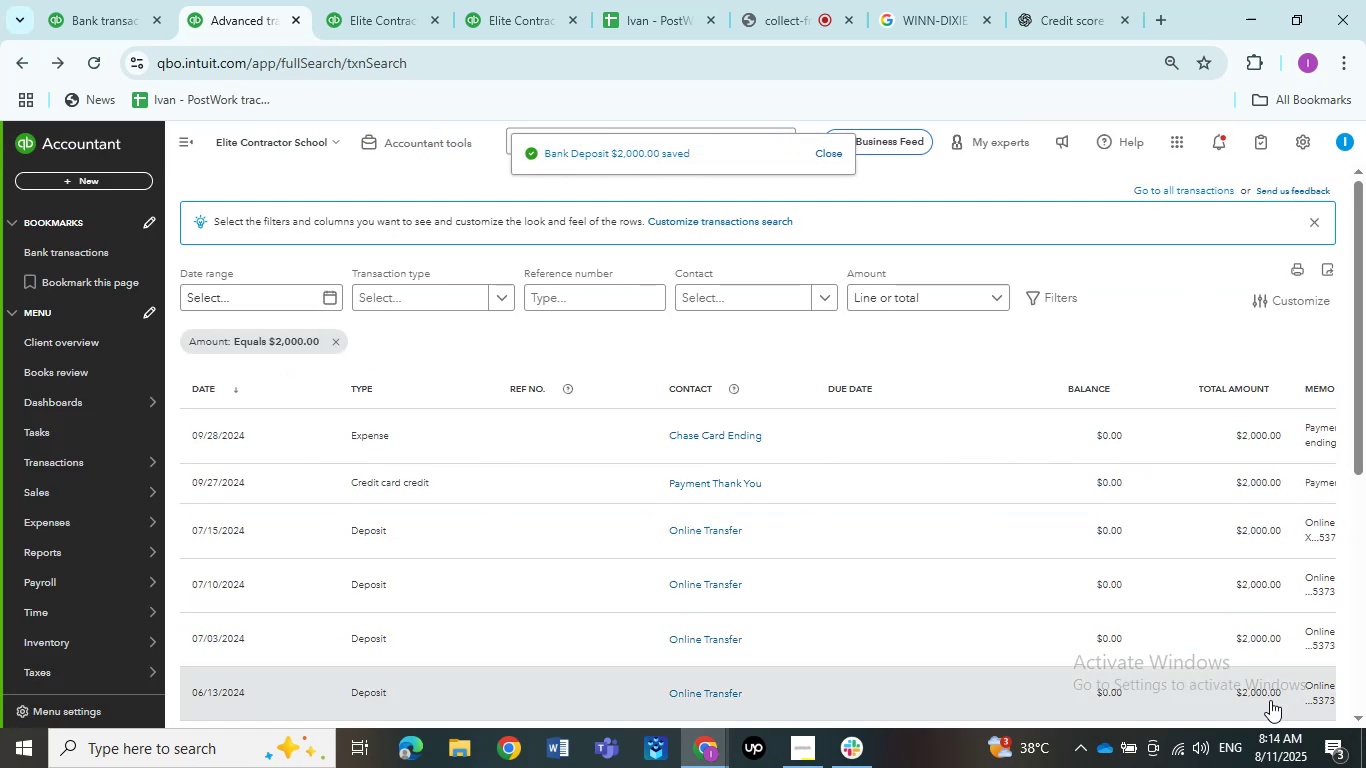 
left_click([586, 600])
 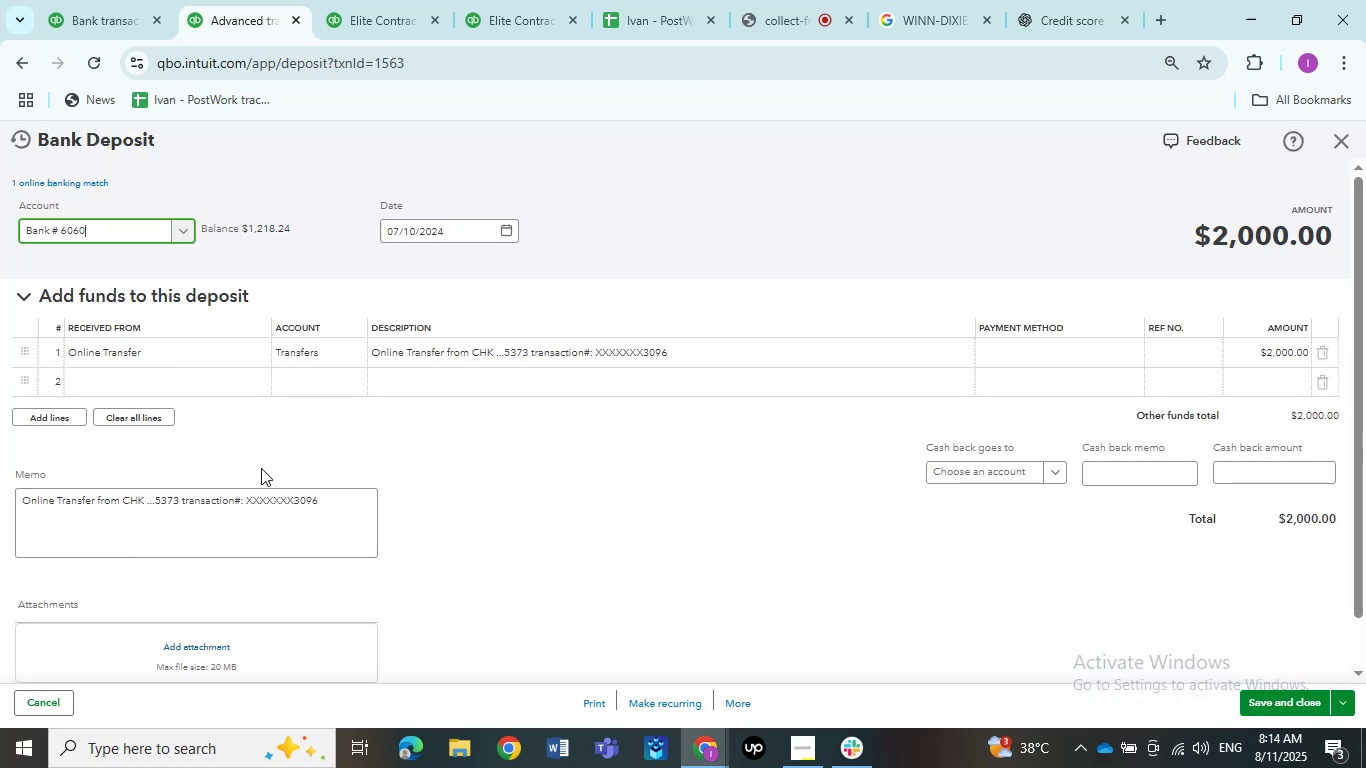 
left_click([287, 352])
 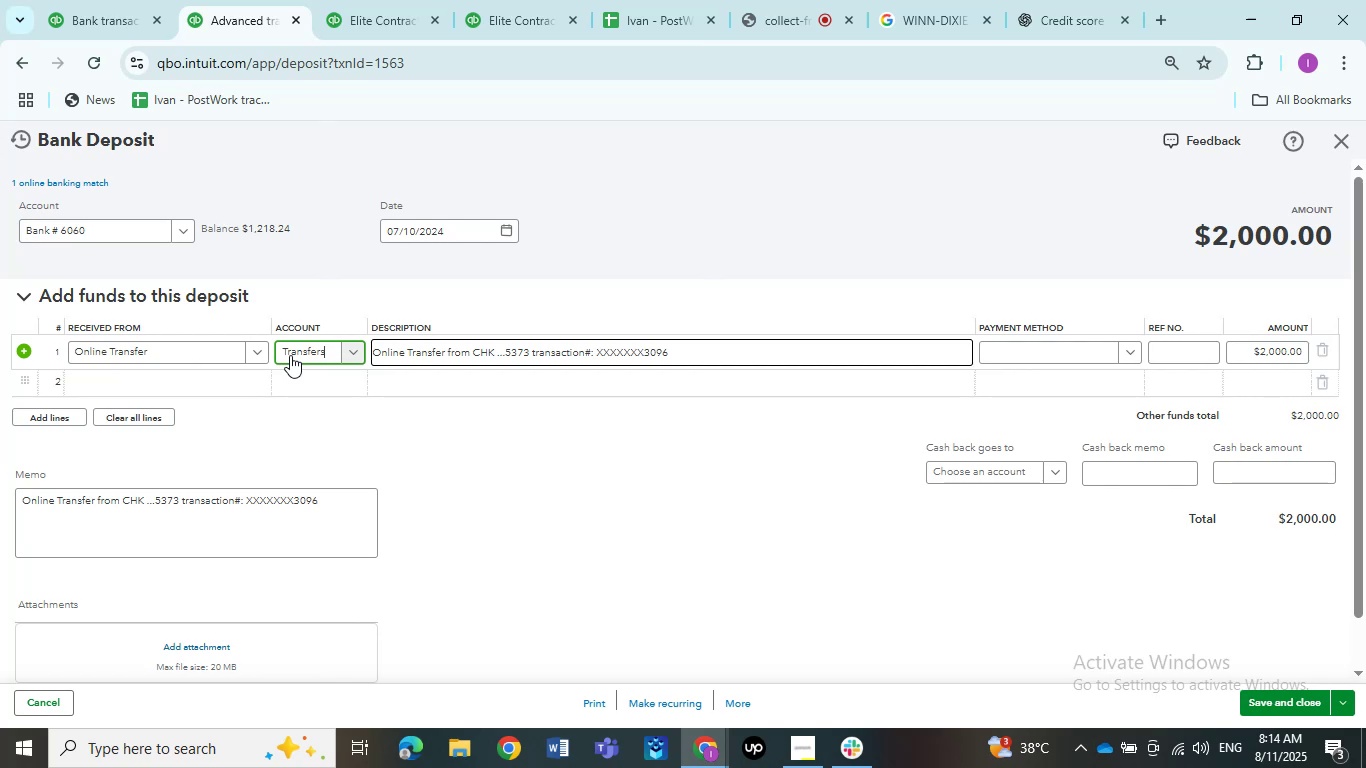 
wait(6.96)
 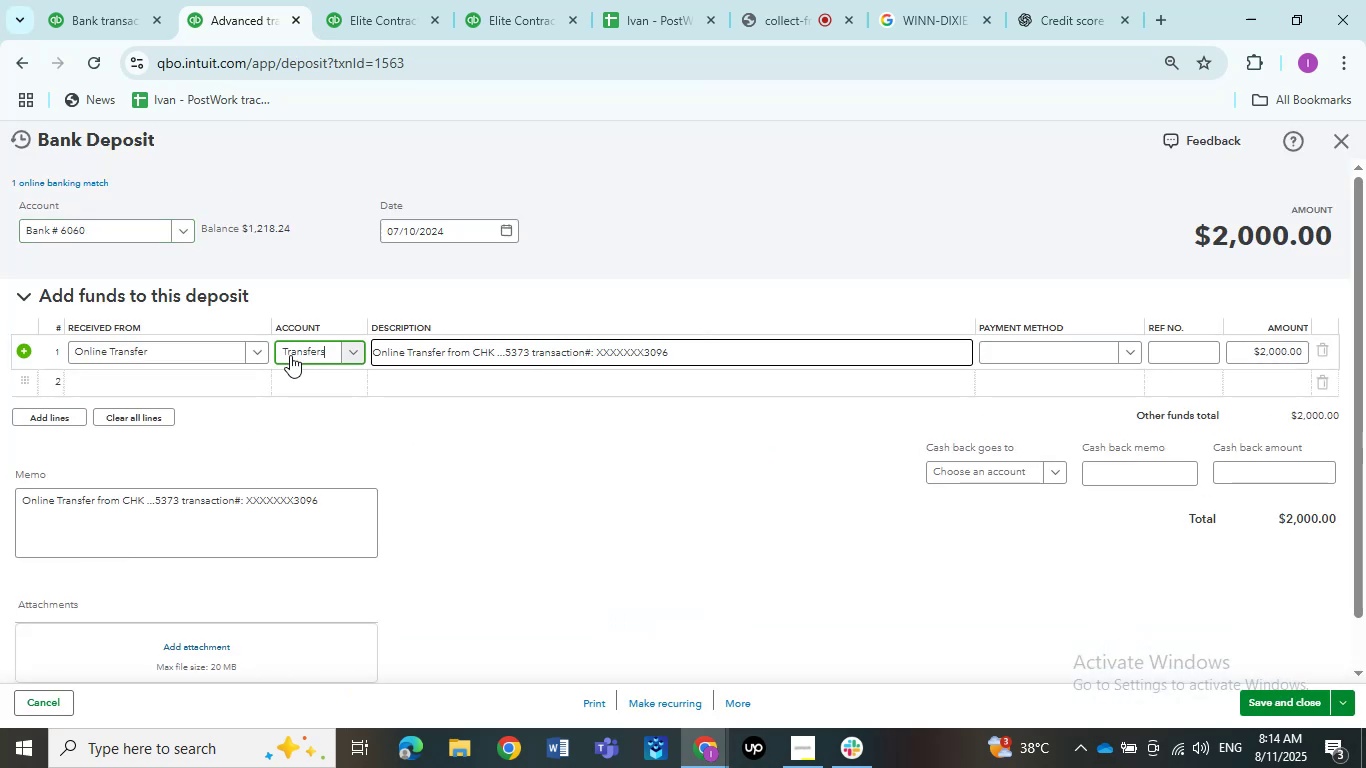 
left_click([290, 355])
 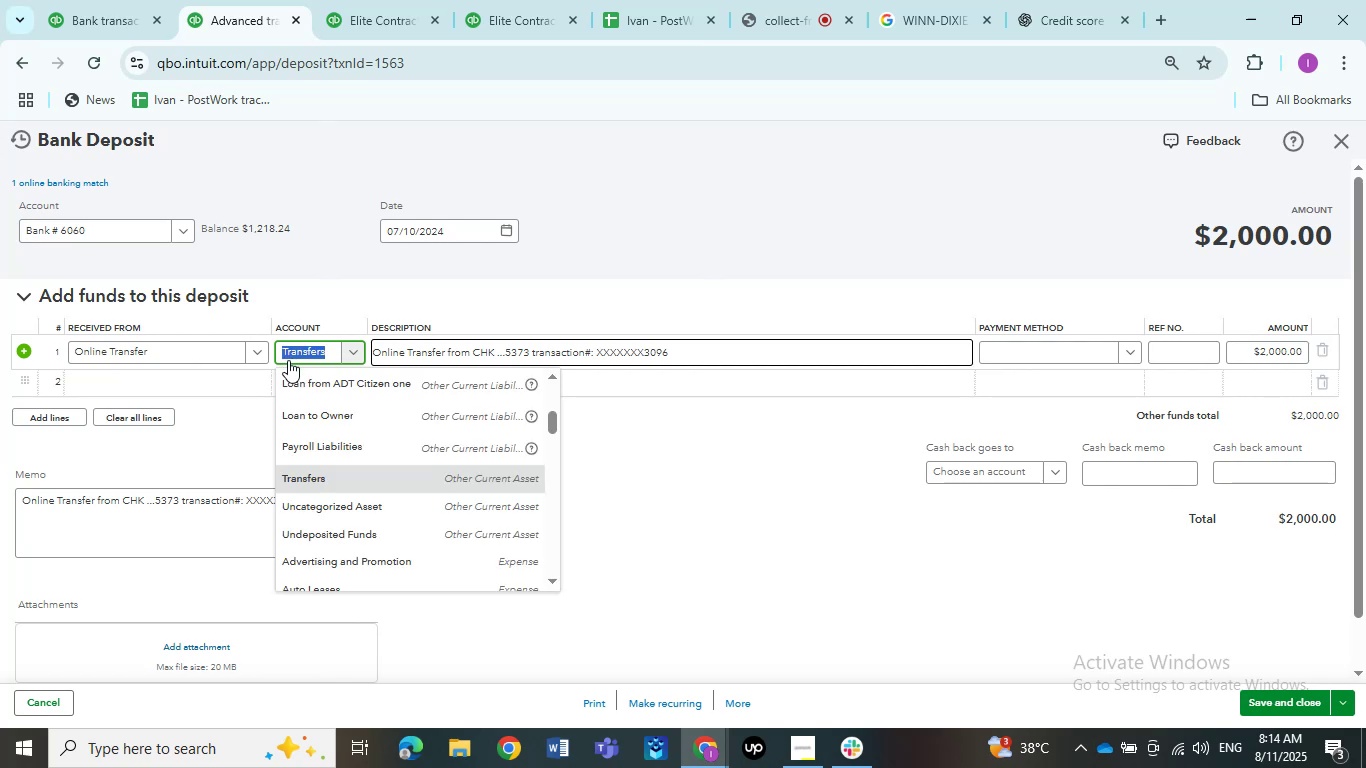 
type(sha)
 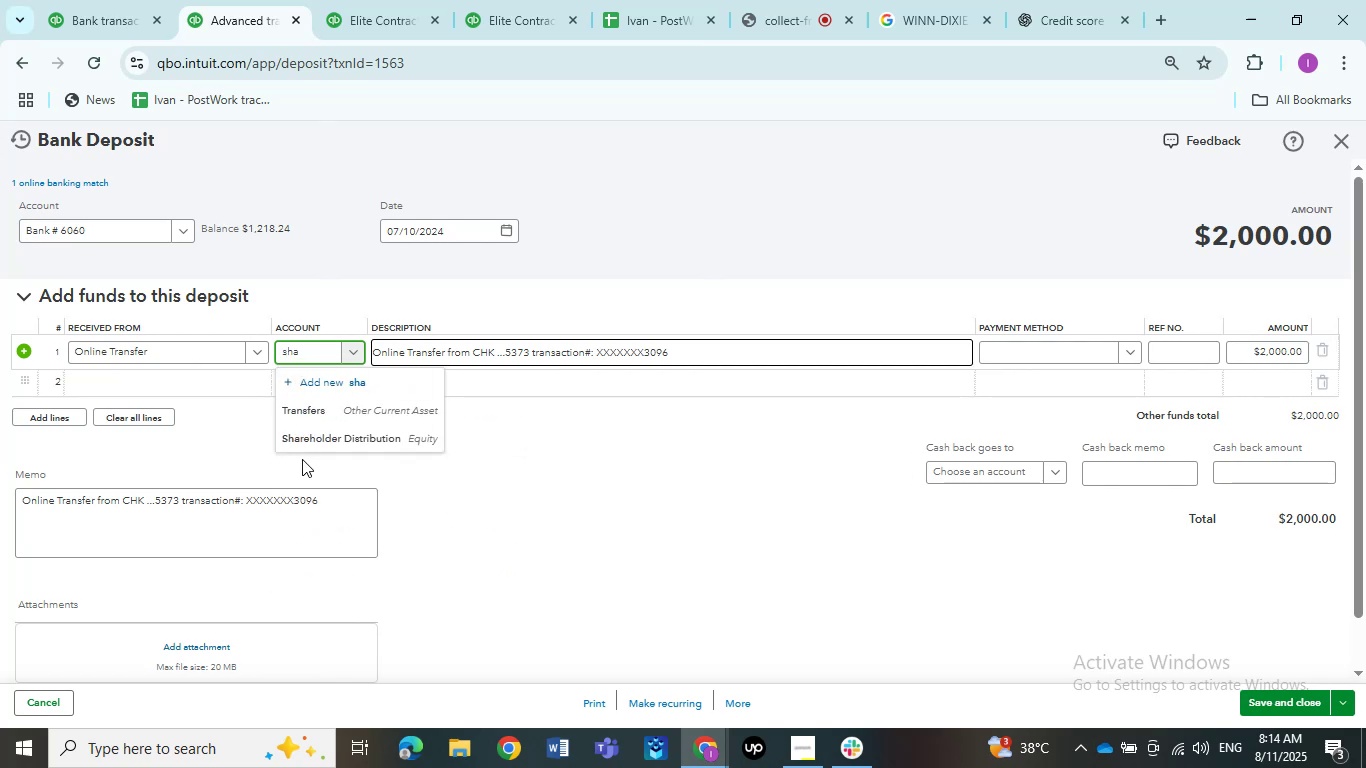 
left_click([314, 438])
 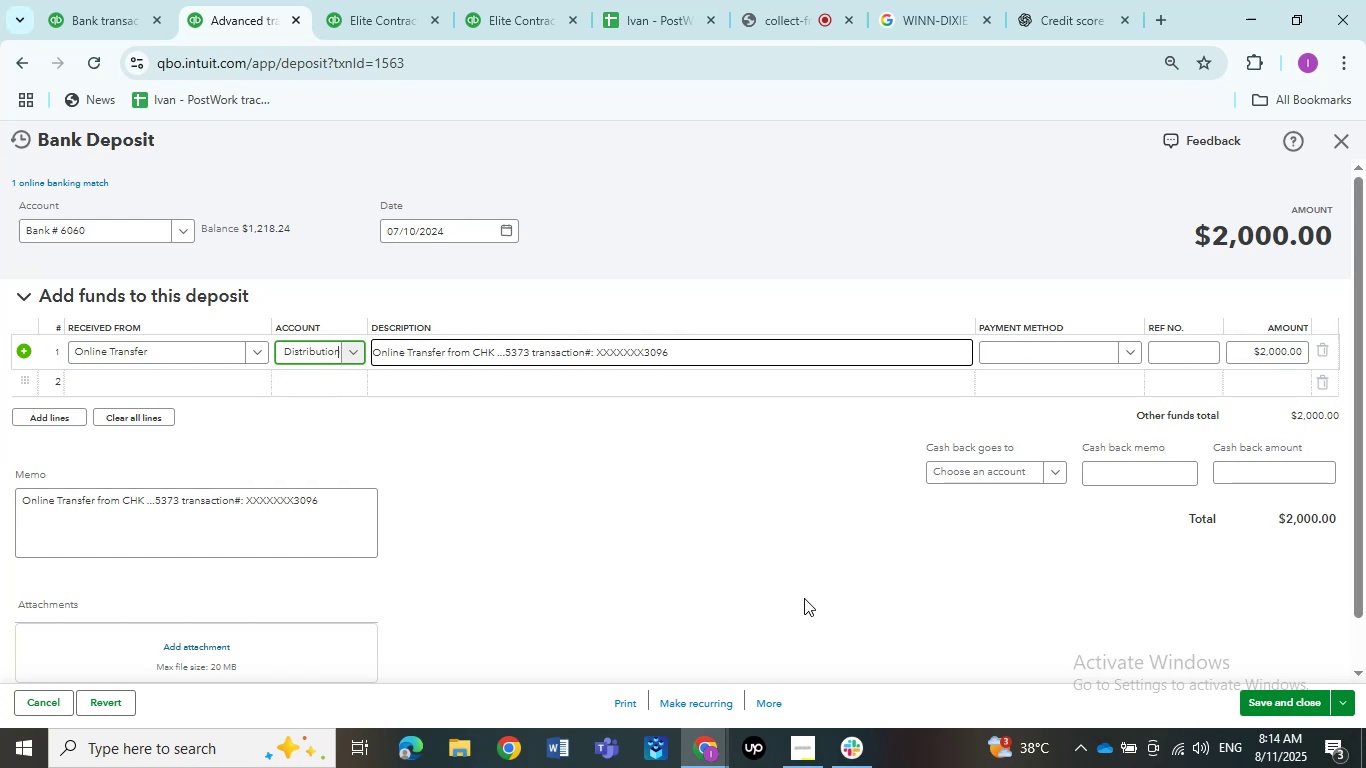 
left_click([804, 598])
 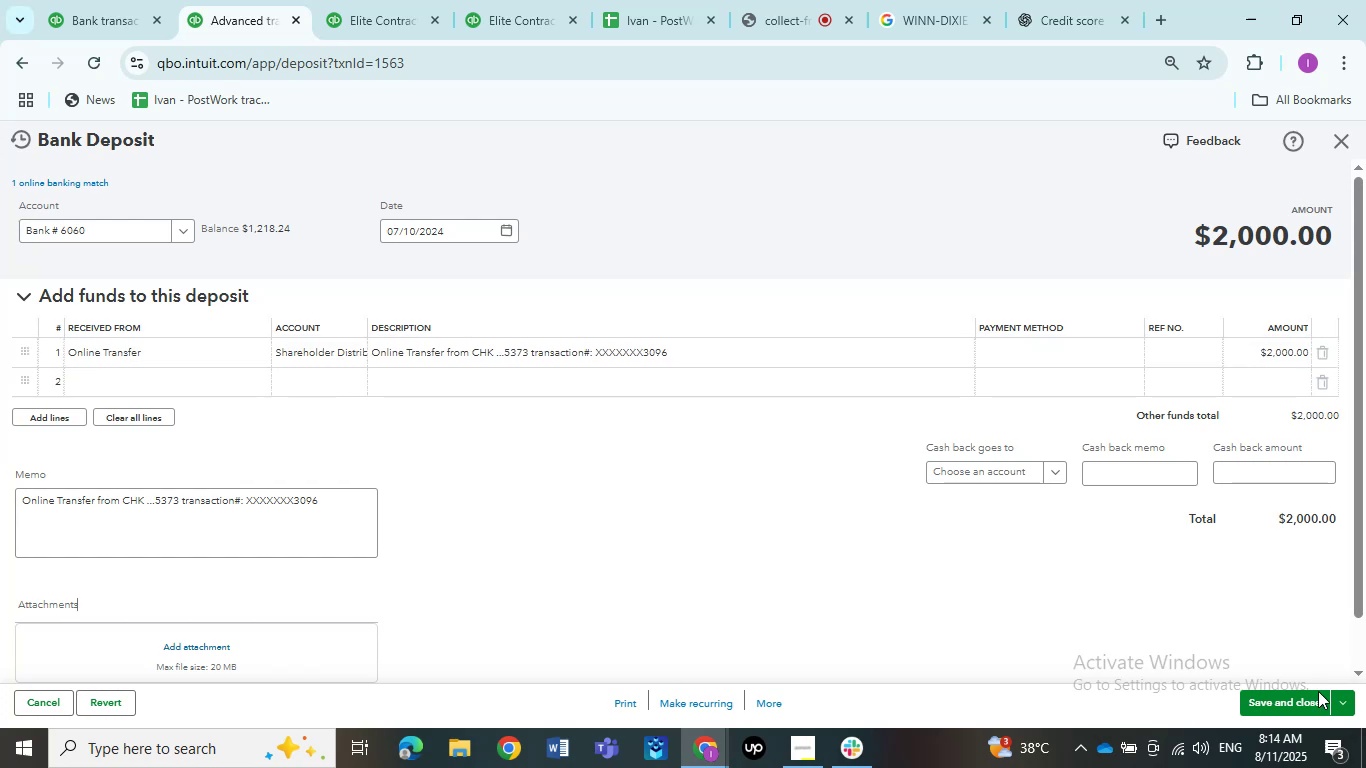 
left_click([1296, 696])
 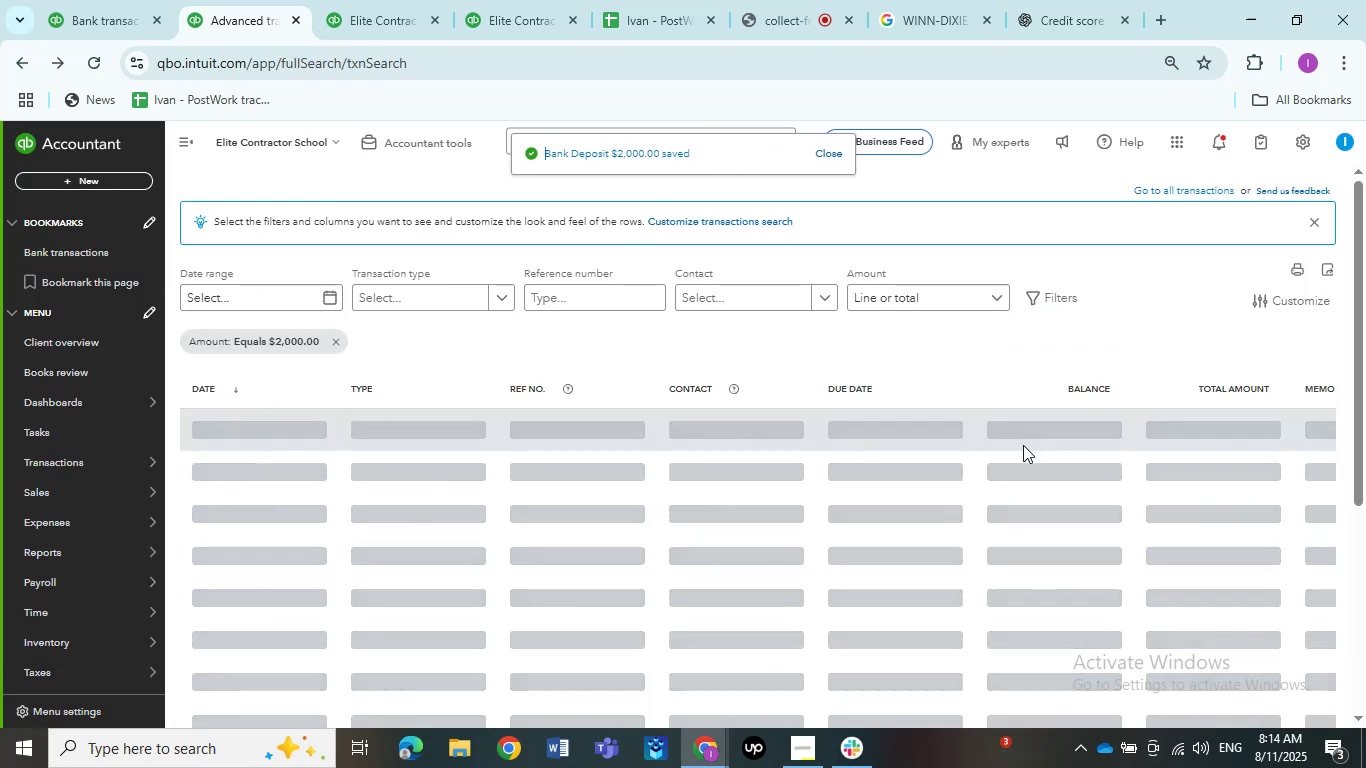 
mouse_move([737, 517])
 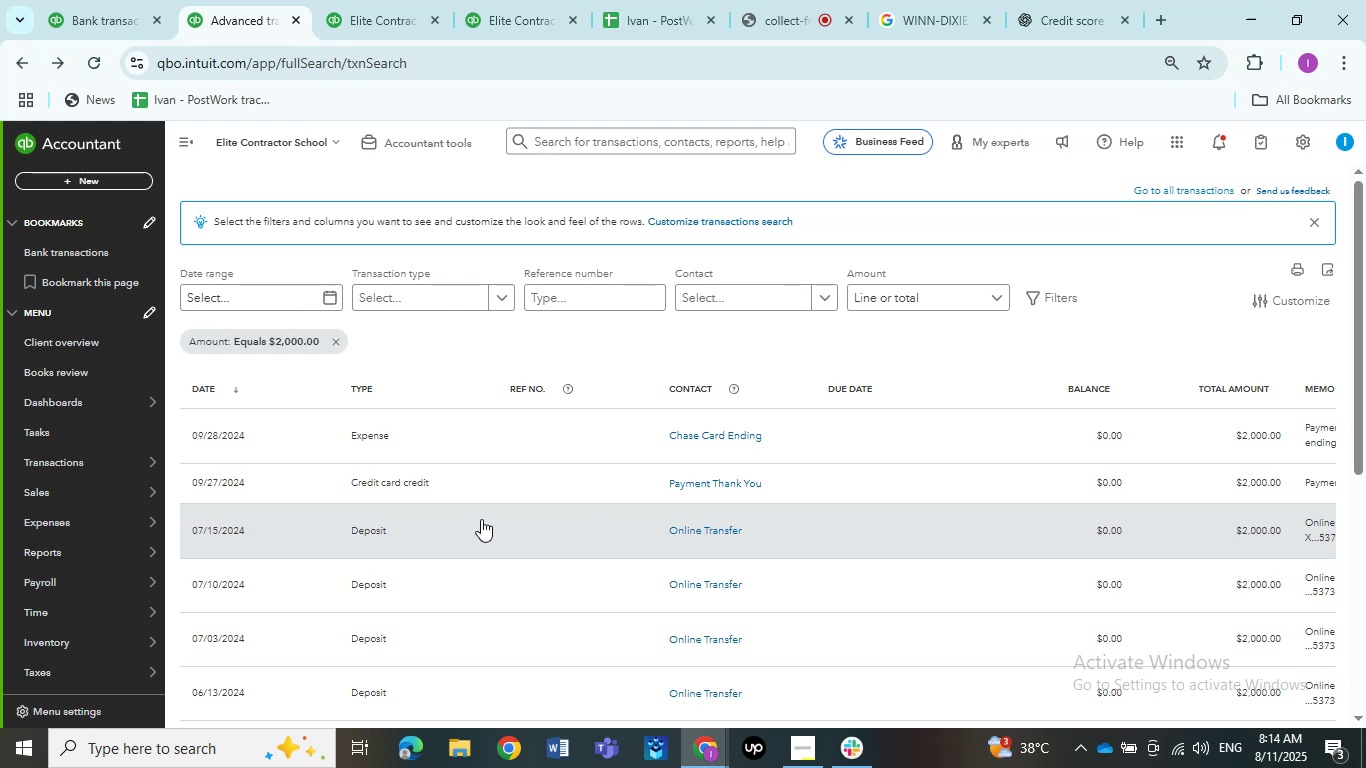 
wait(10.18)
 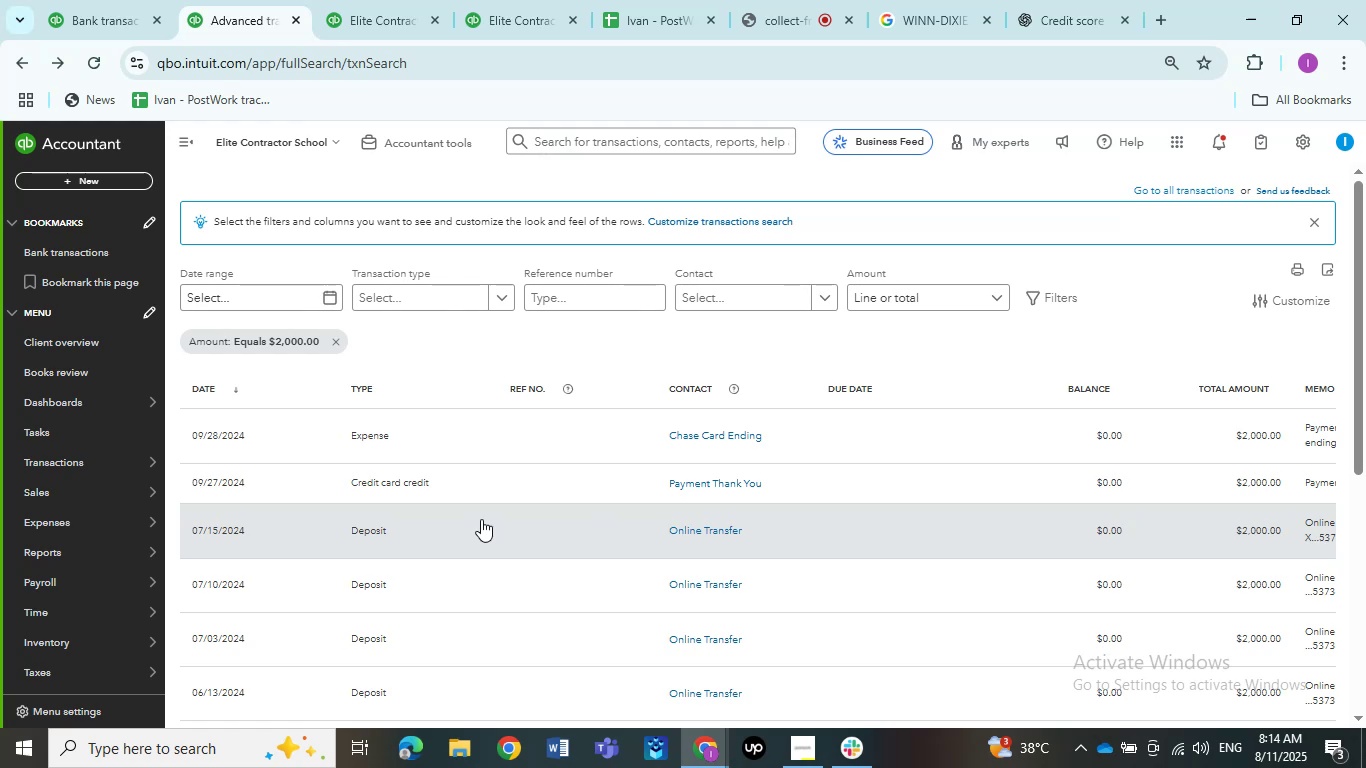 
left_click([481, 519])
 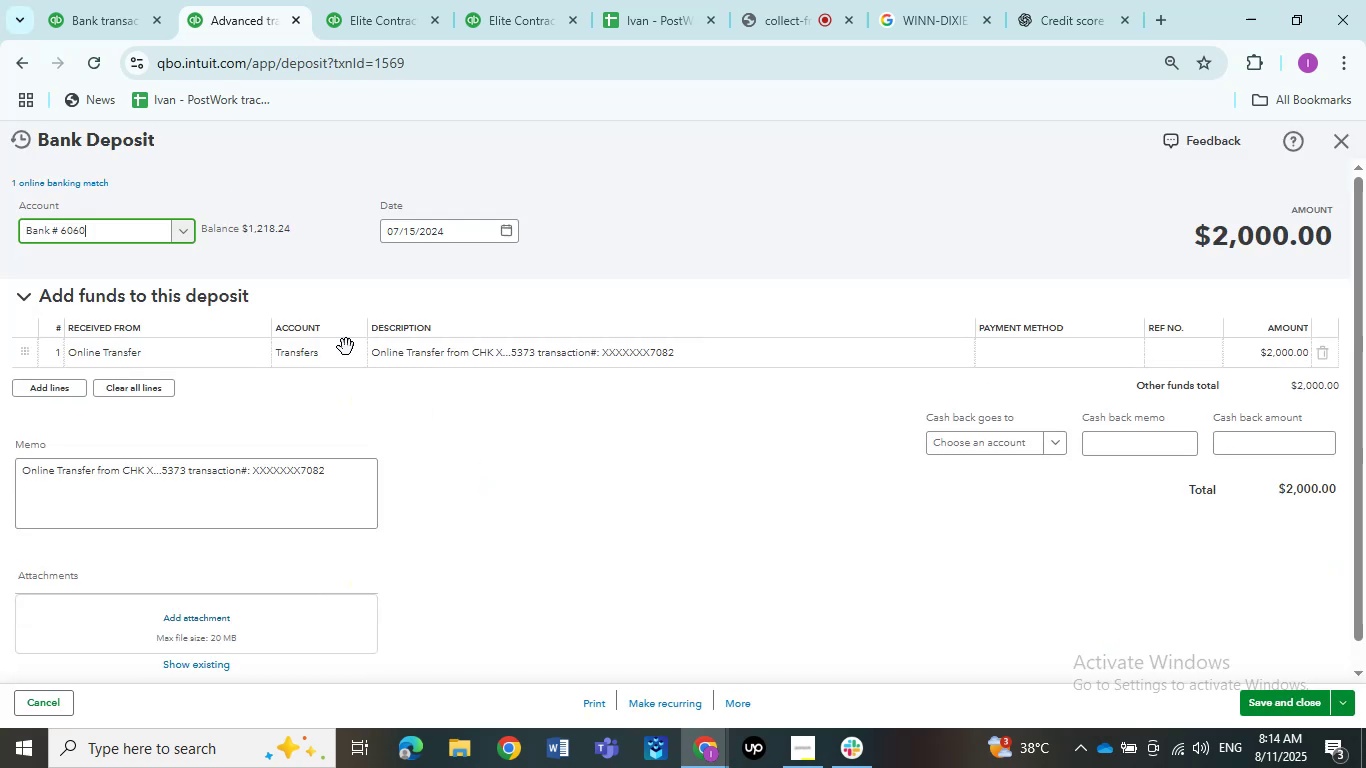 
left_click([308, 356])
 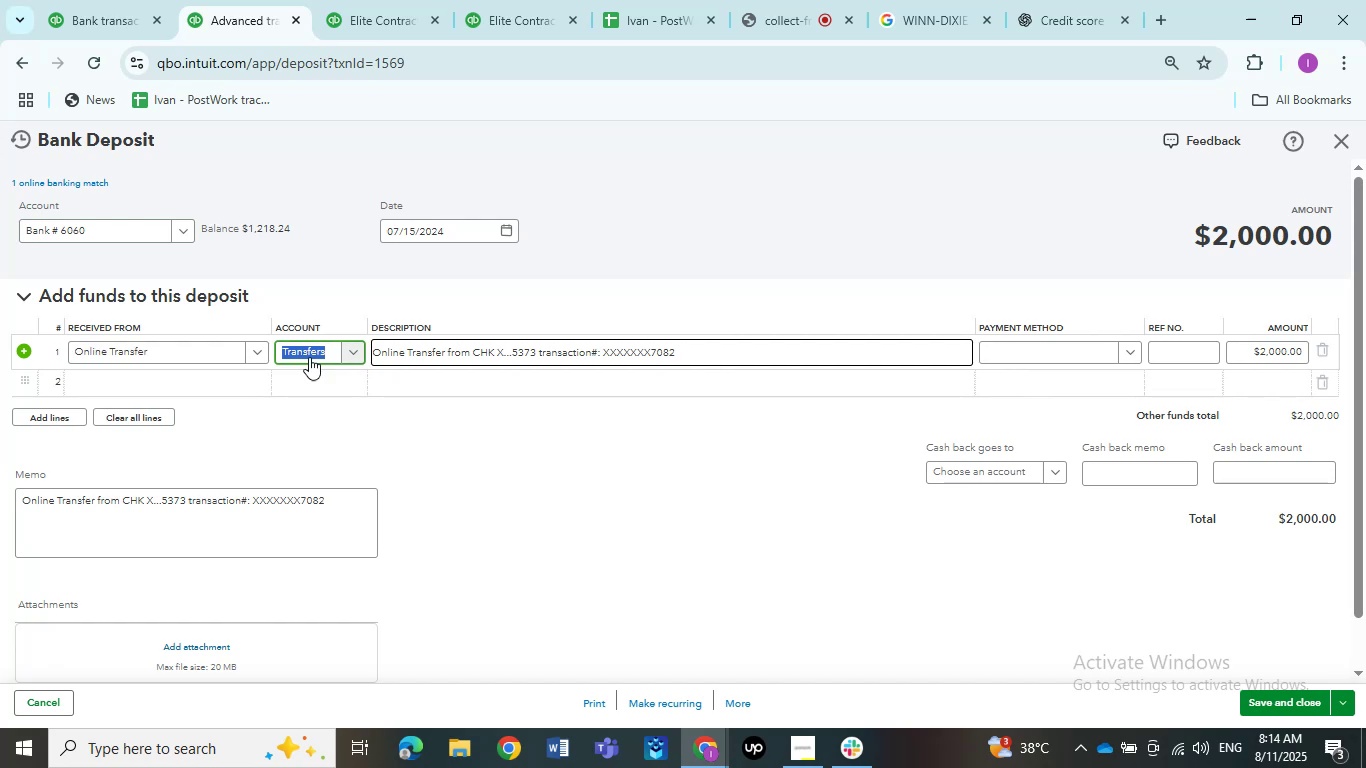 
type(share)
 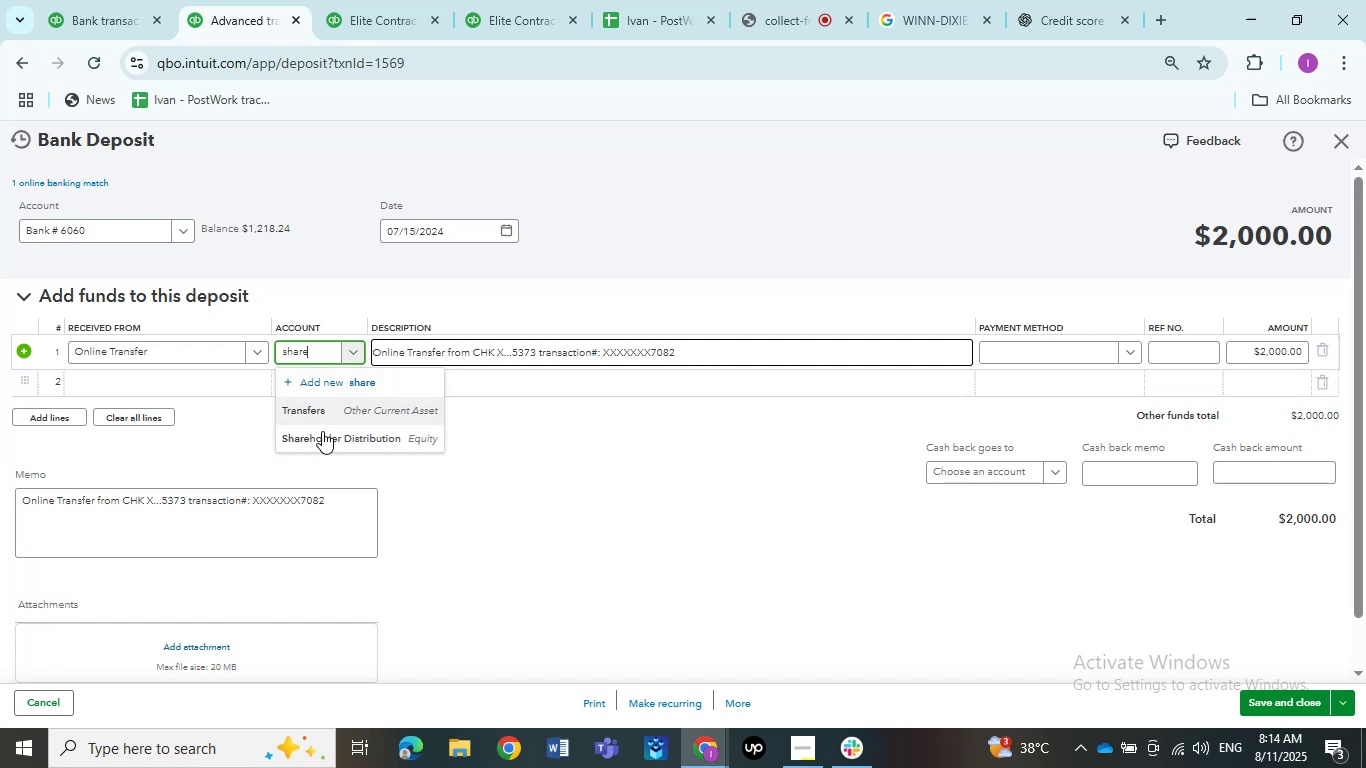 
left_click([323, 433])
 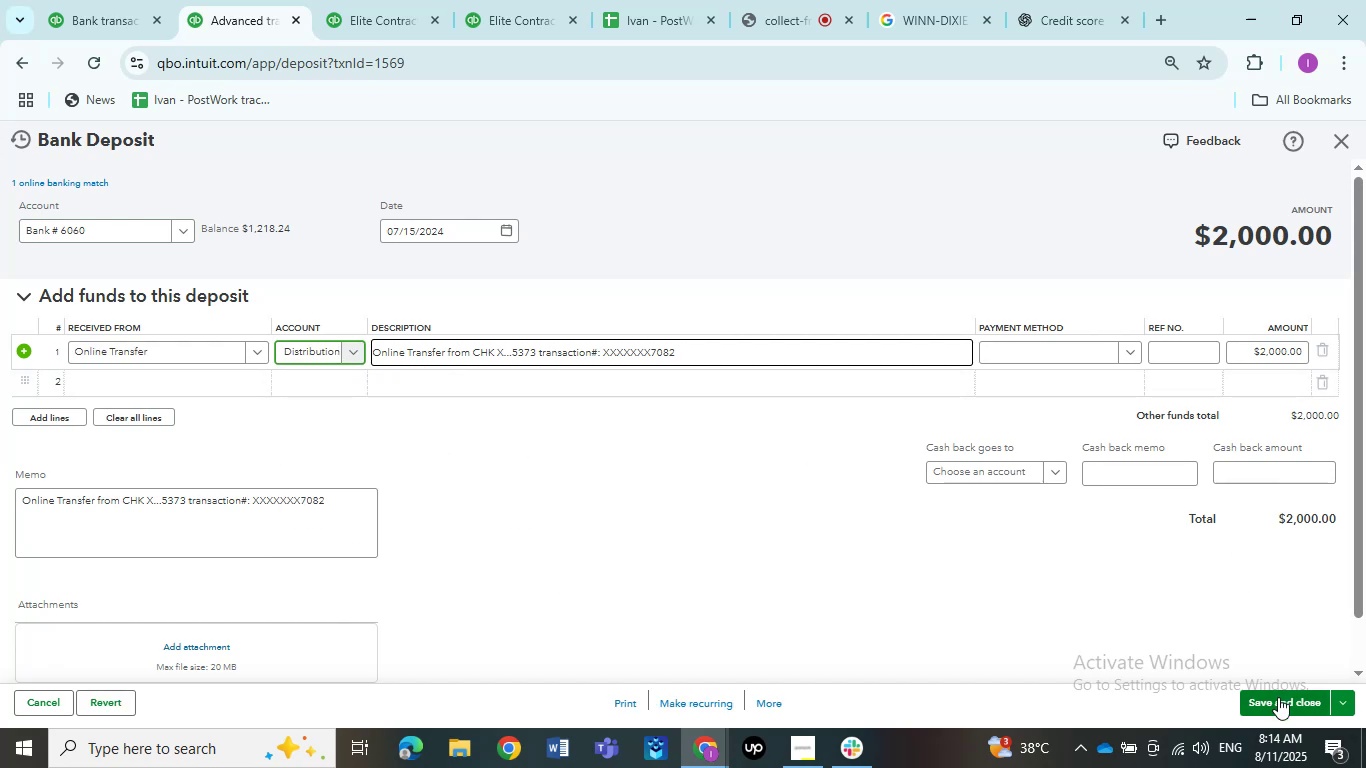 
left_click([1278, 704])
 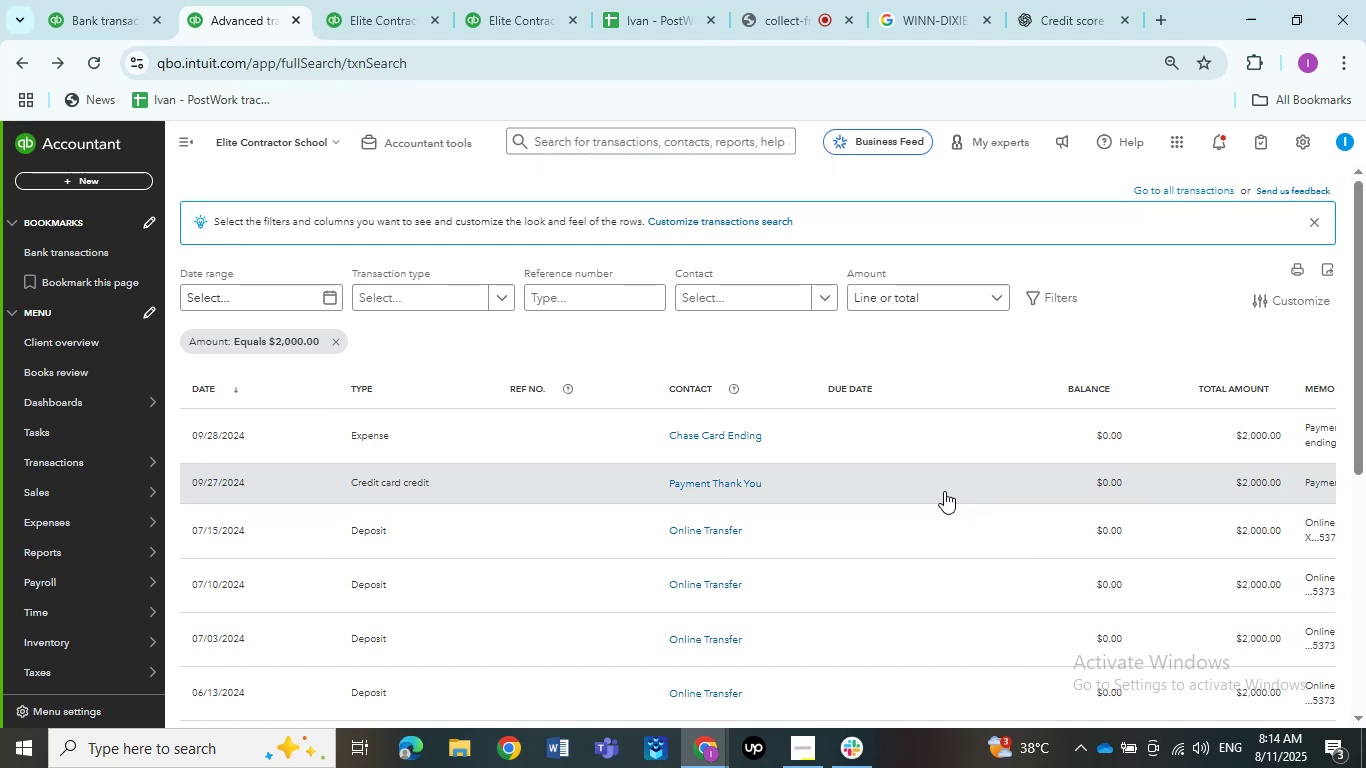 
wait(12.53)
 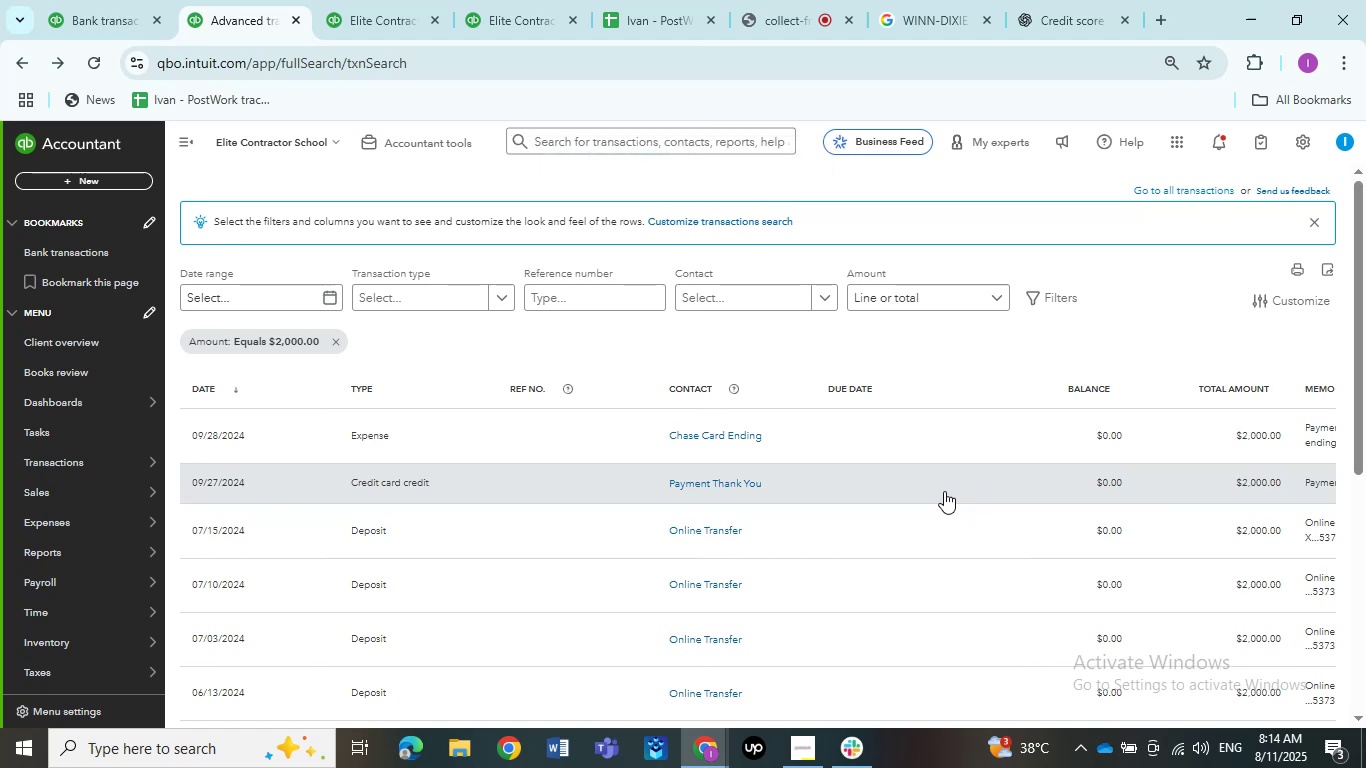 
left_click([531, 0])
 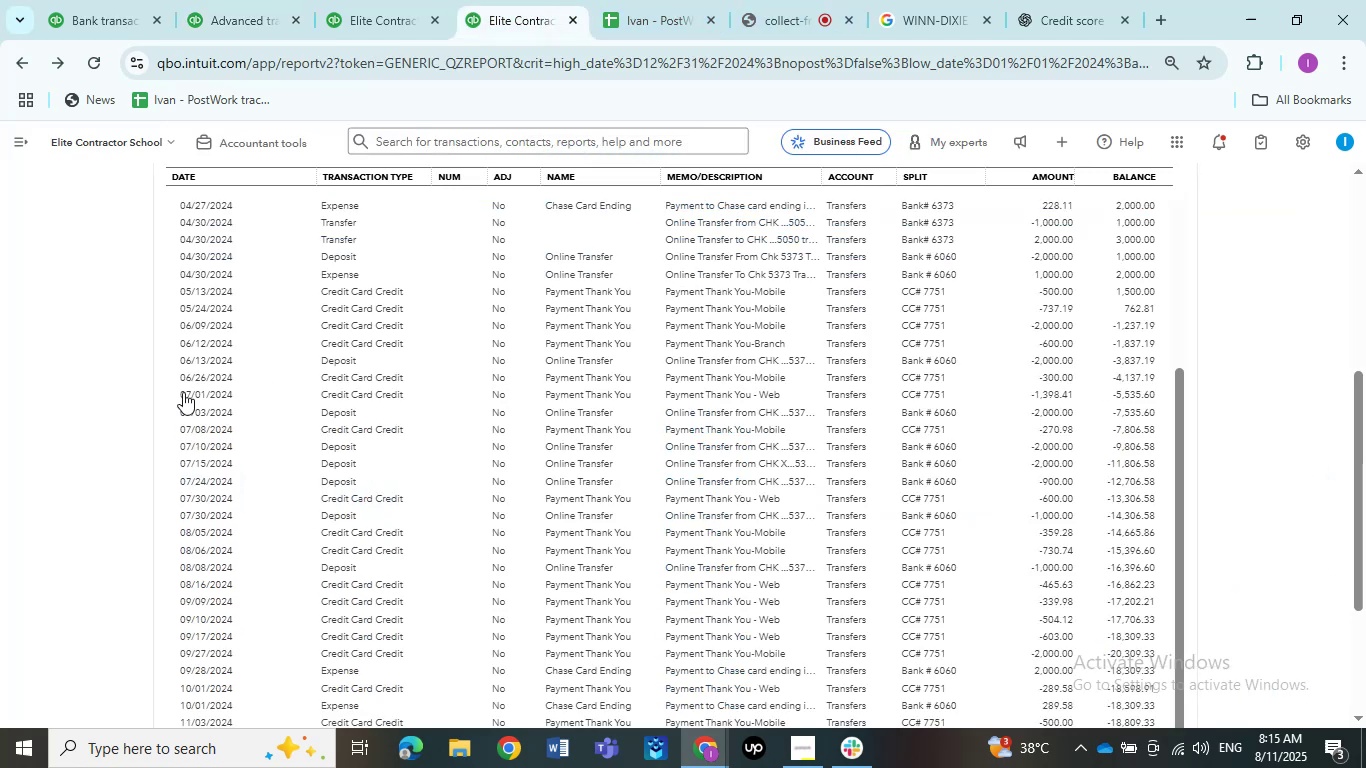 
scroll: coordinate [94, 285], scroll_direction: up, amount: 5.0
 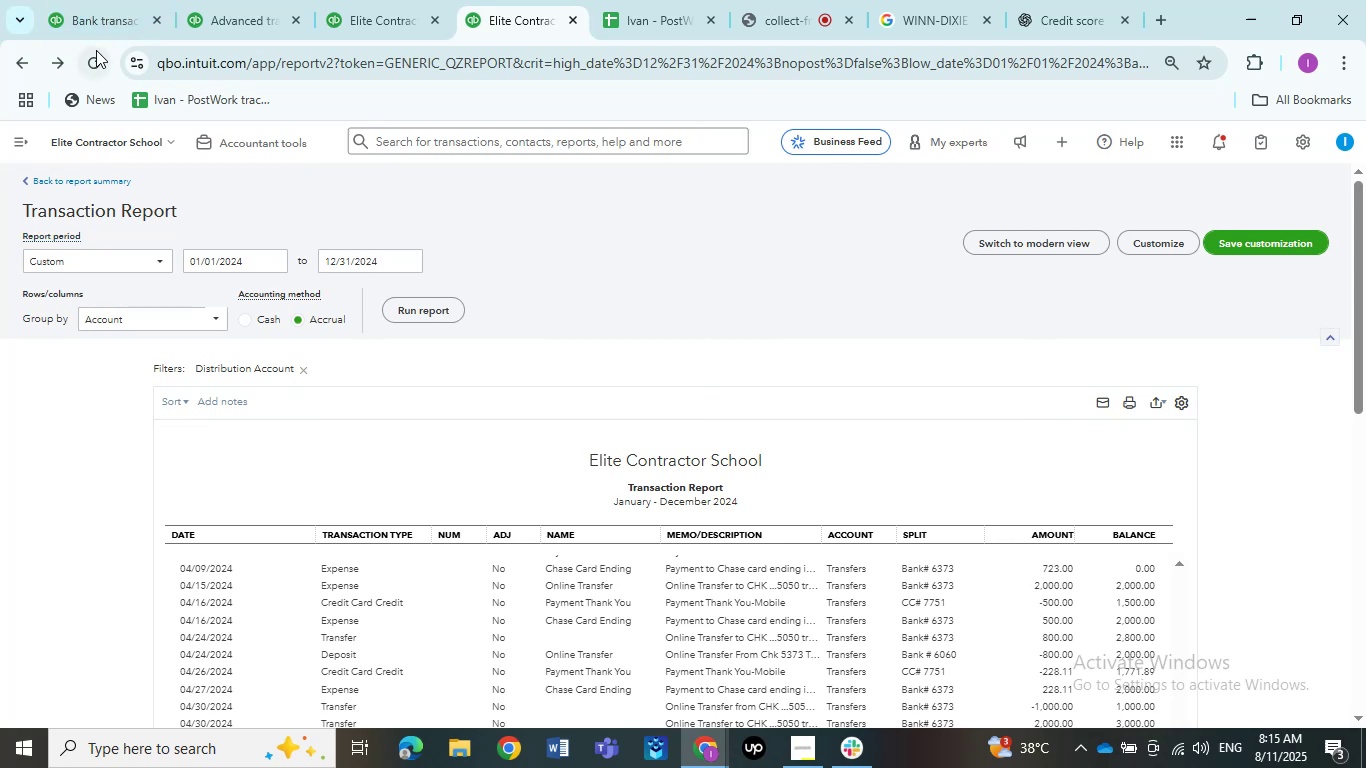 
left_click([96, 55])
 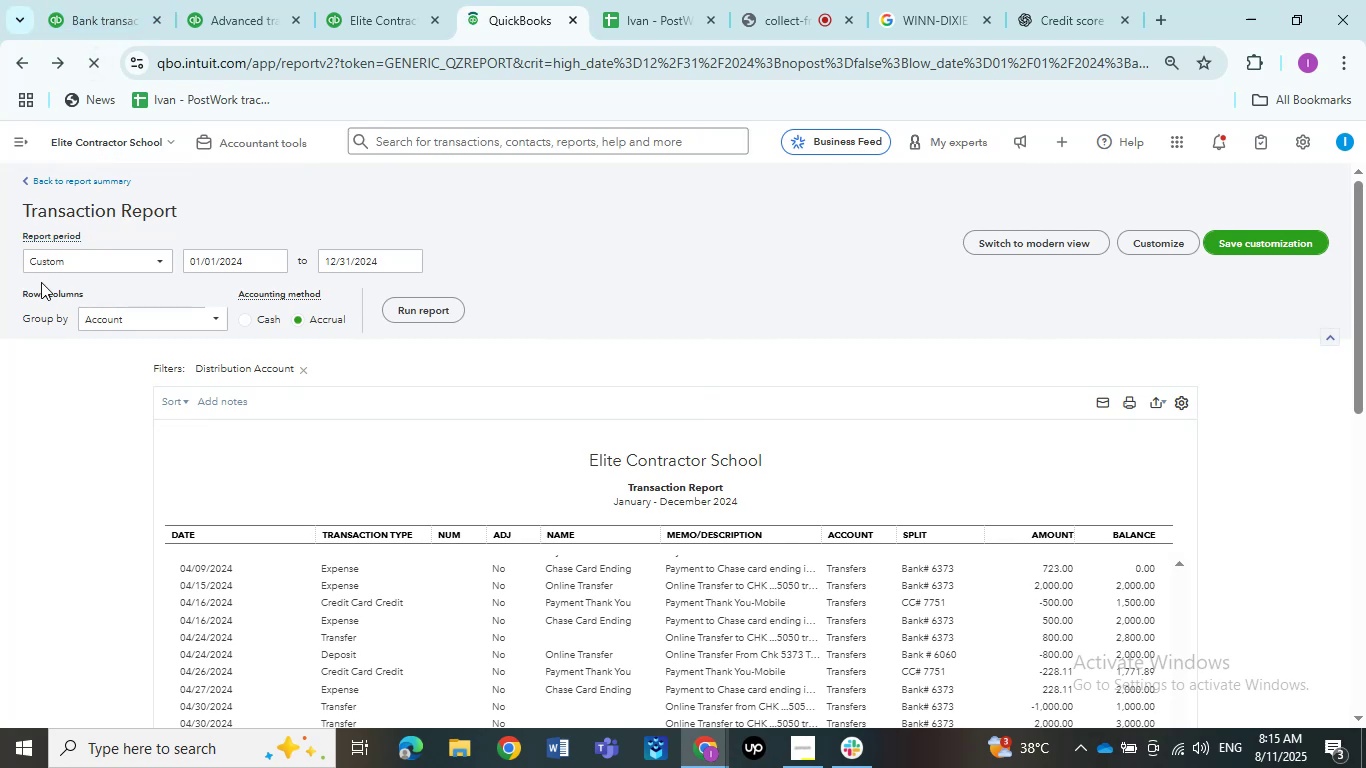 
wait(9.14)
 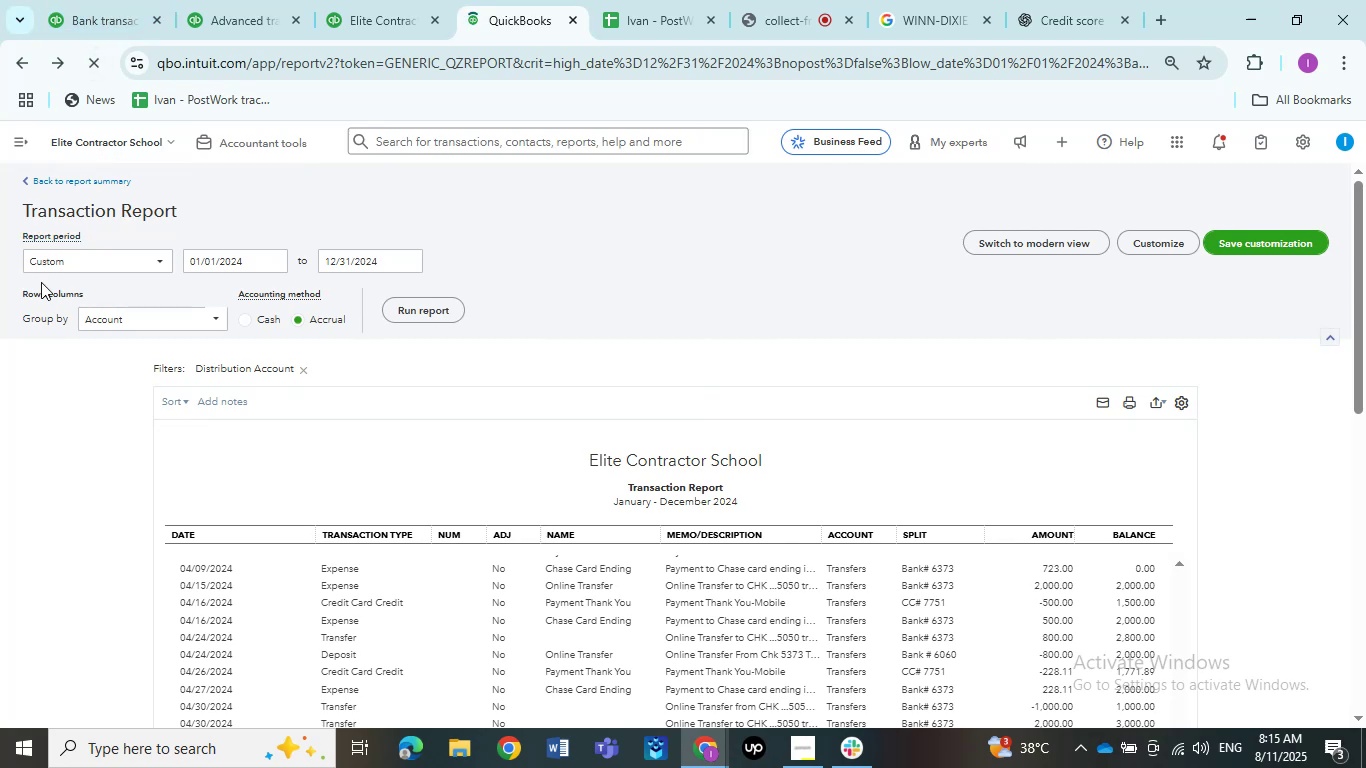 
mouse_move([147, 295])
 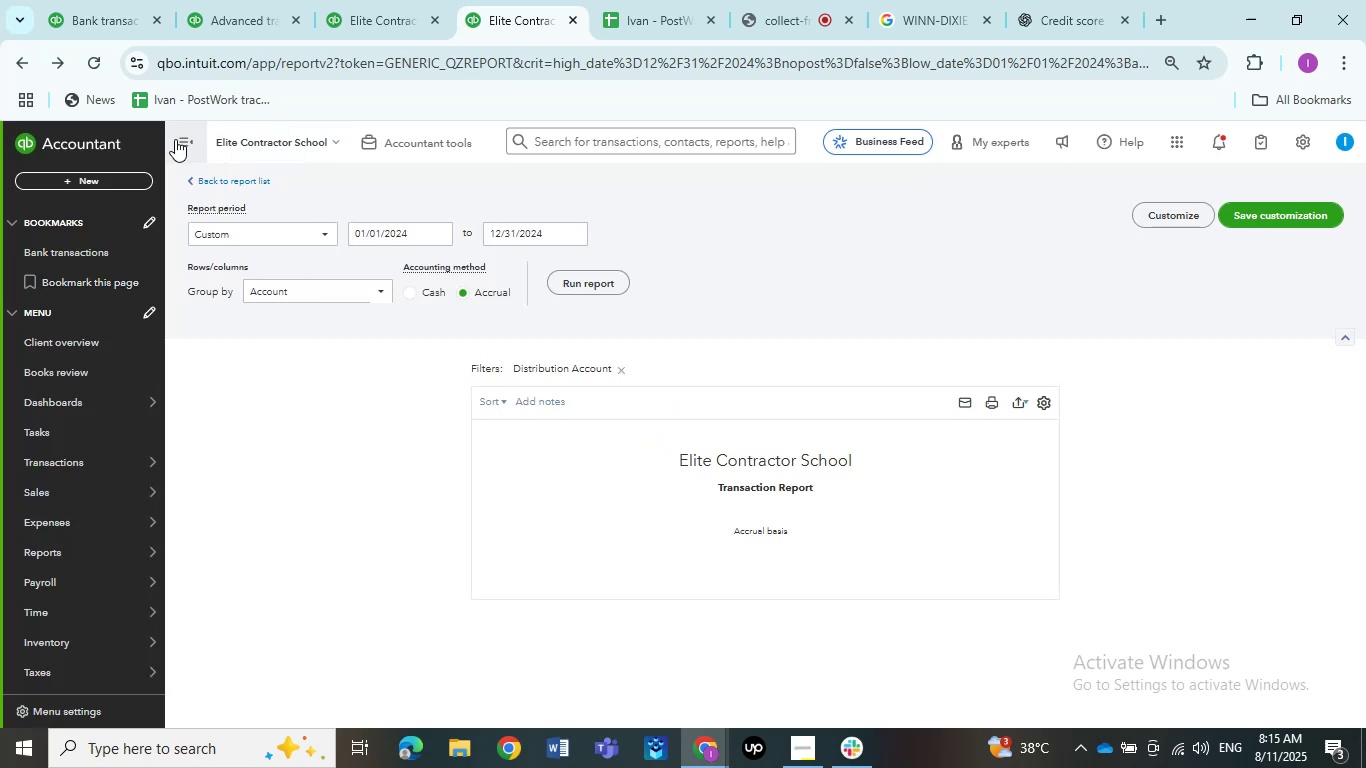 
left_click([181, 140])
 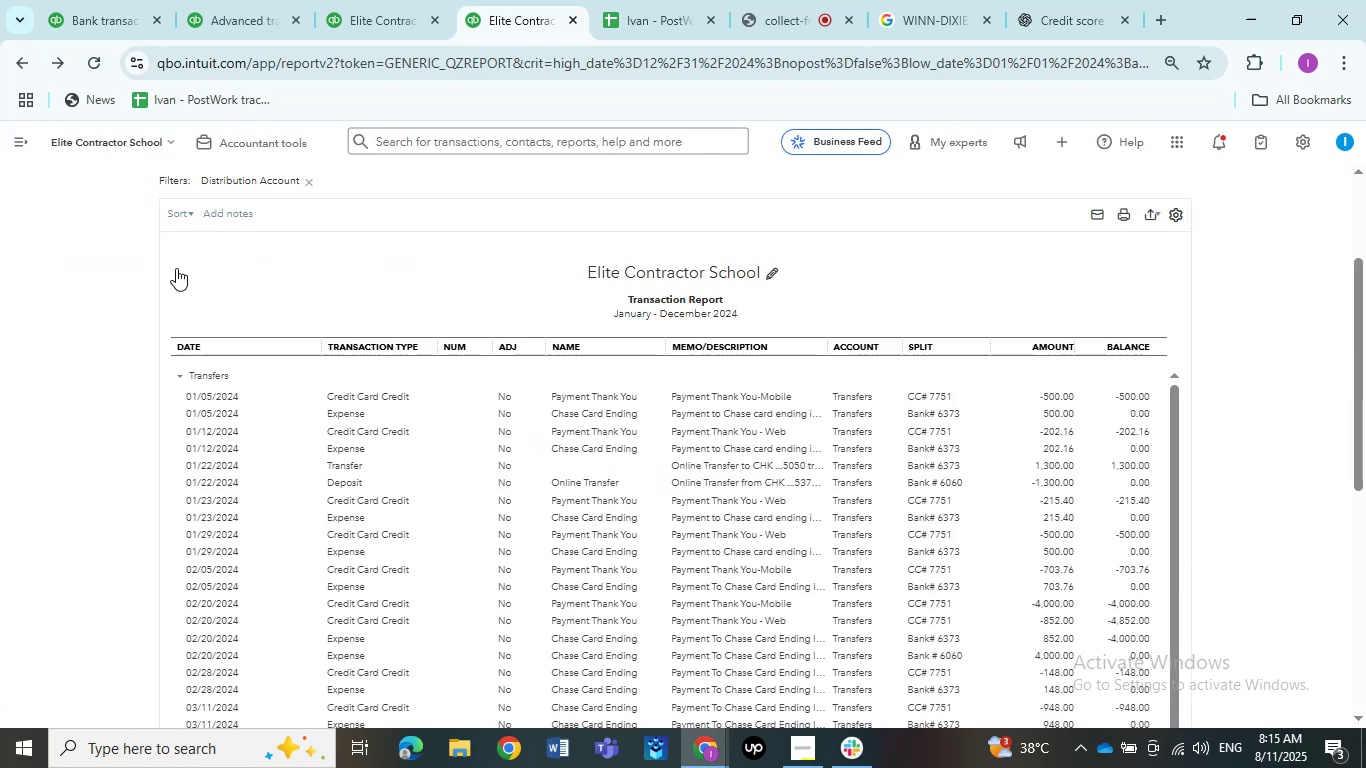 
scroll: coordinate [364, 328], scroll_direction: down, amount: 8.0
 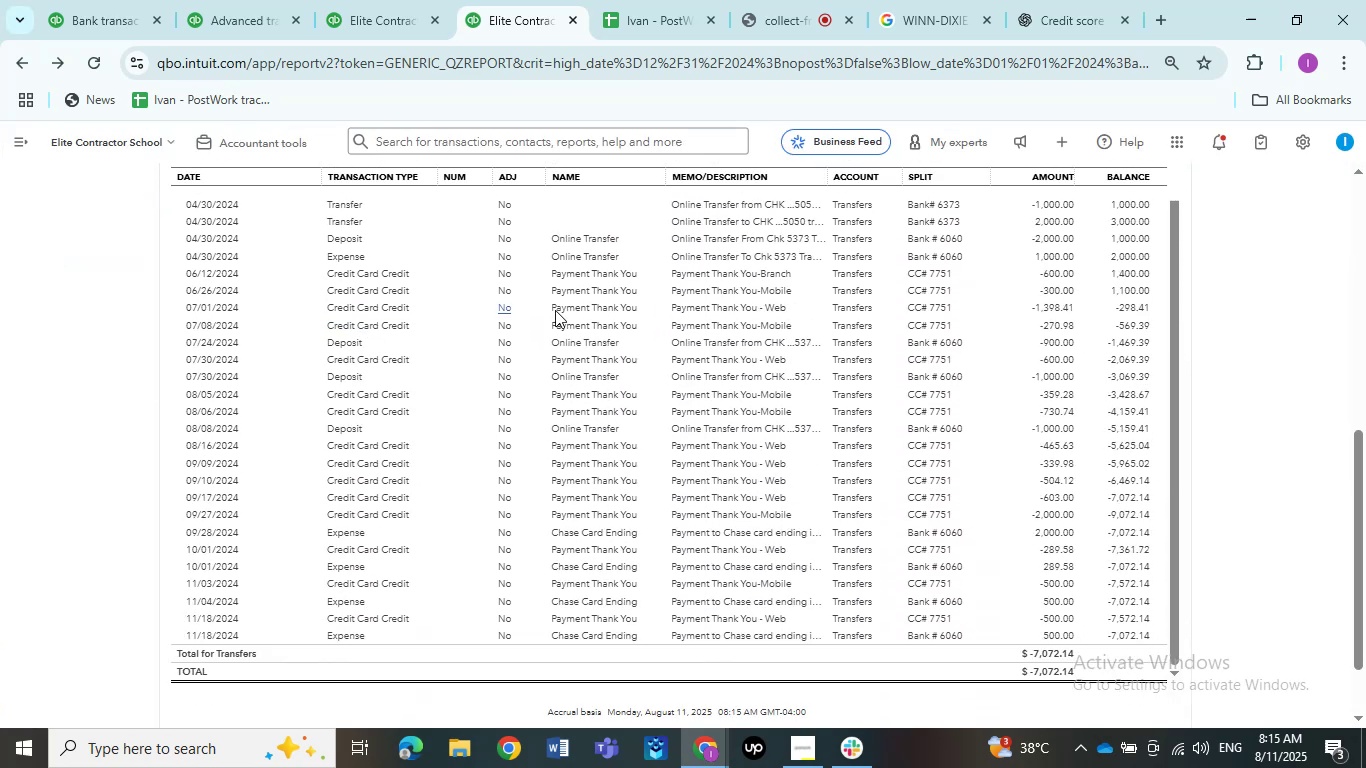 
scroll: coordinate [865, 298], scroll_direction: up, amount: 3.0
 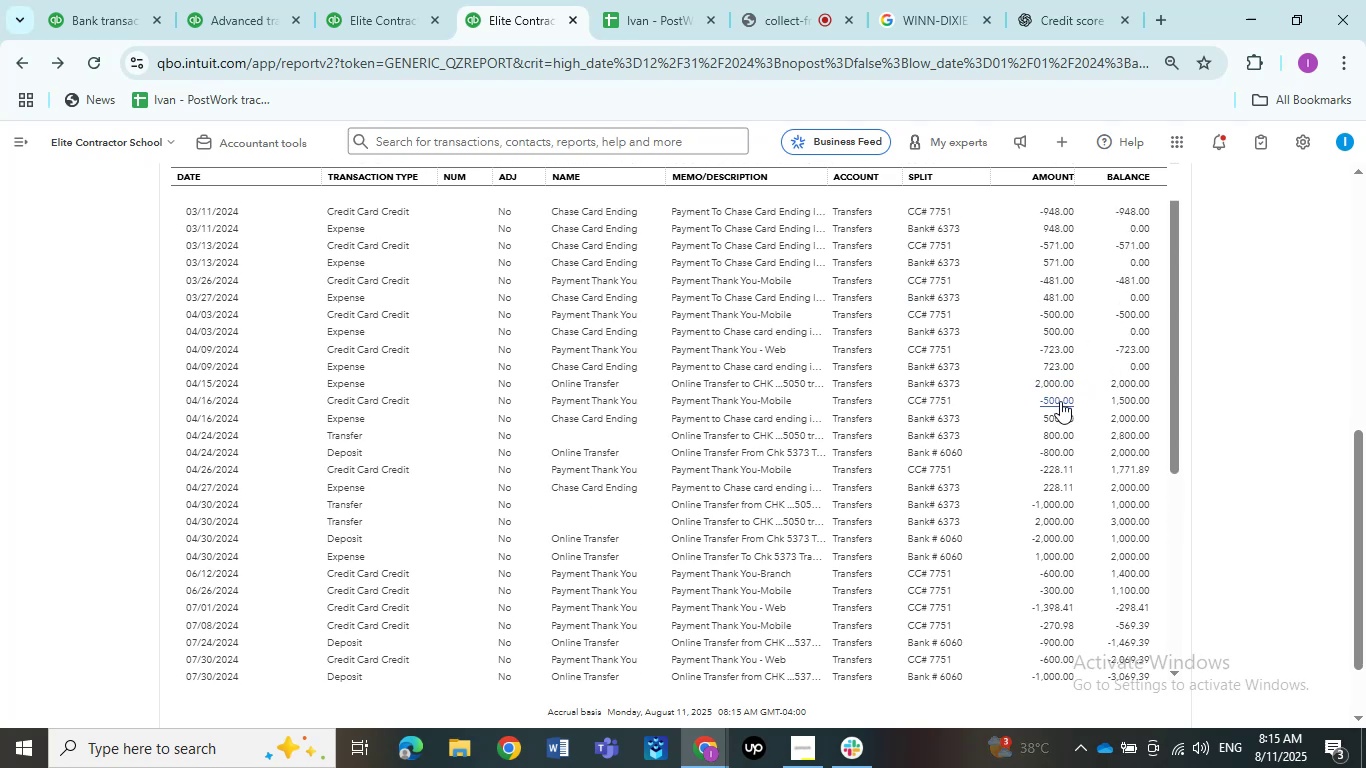 
wait(10.12)
 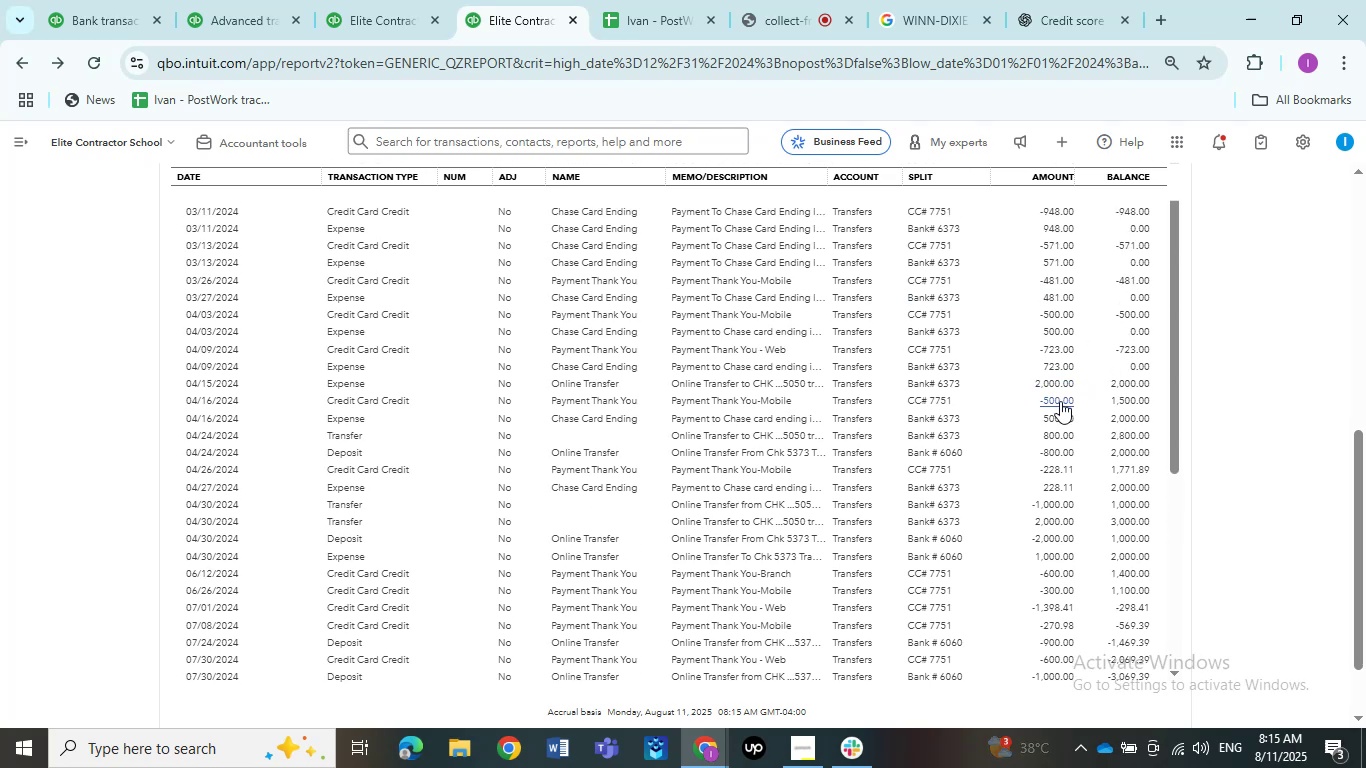 
scroll: coordinate [993, 465], scroll_direction: down, amount: 2.0
 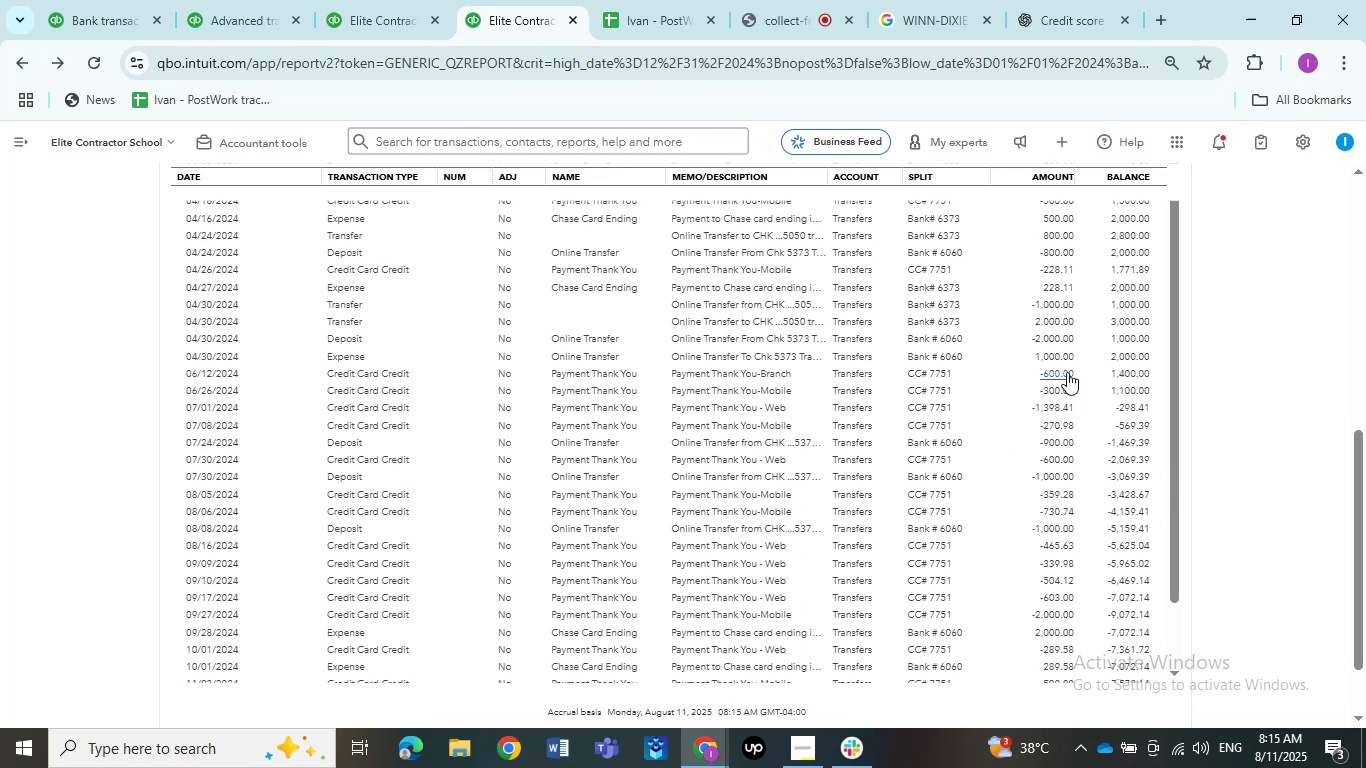 
wait(8.57)
 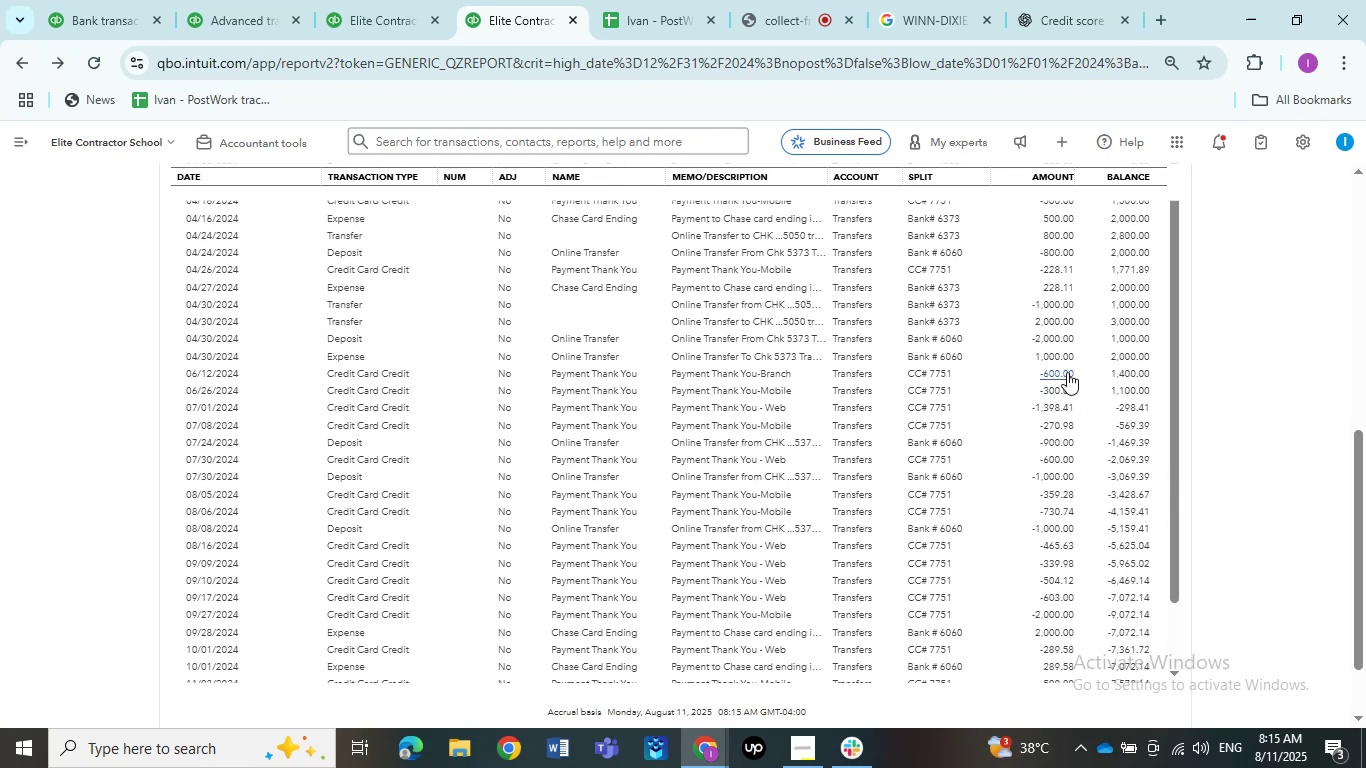 
left_click([1066, 374])
 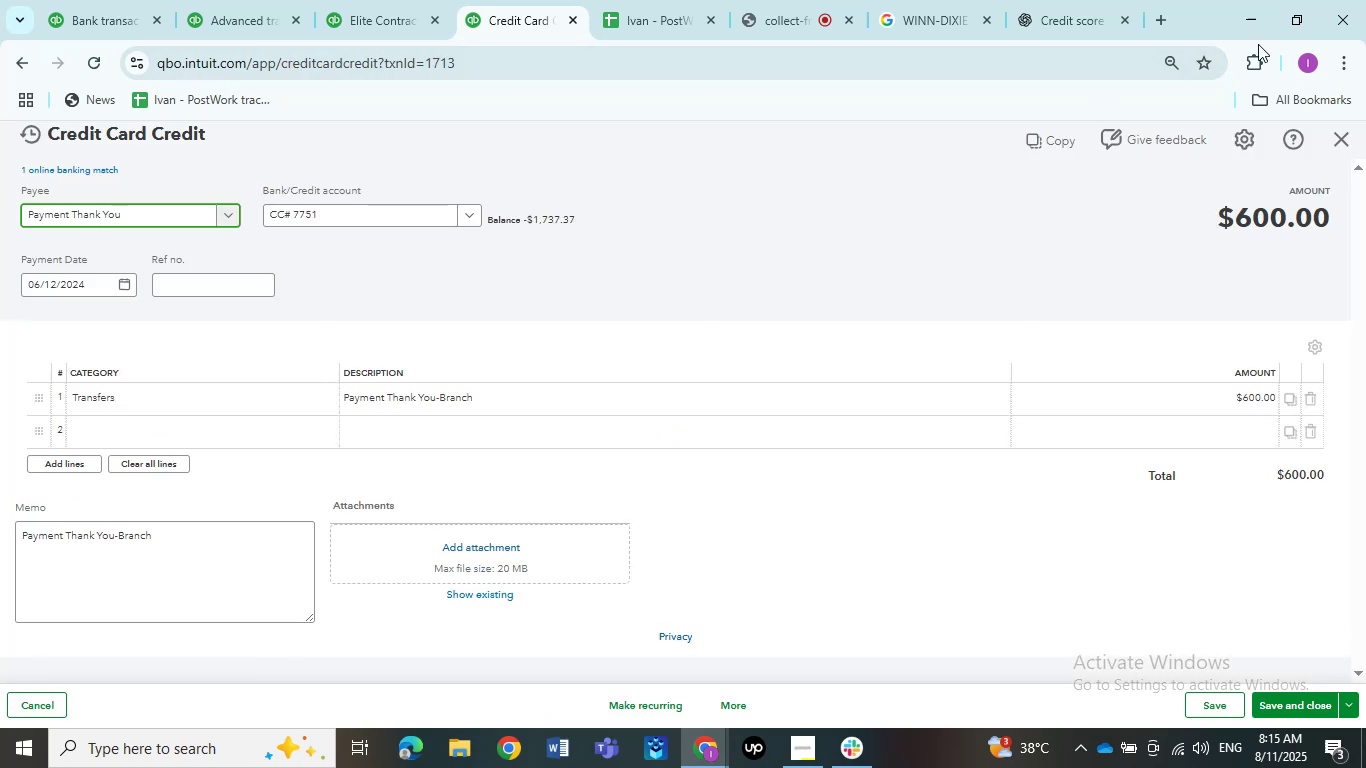 
wait(11.21)
 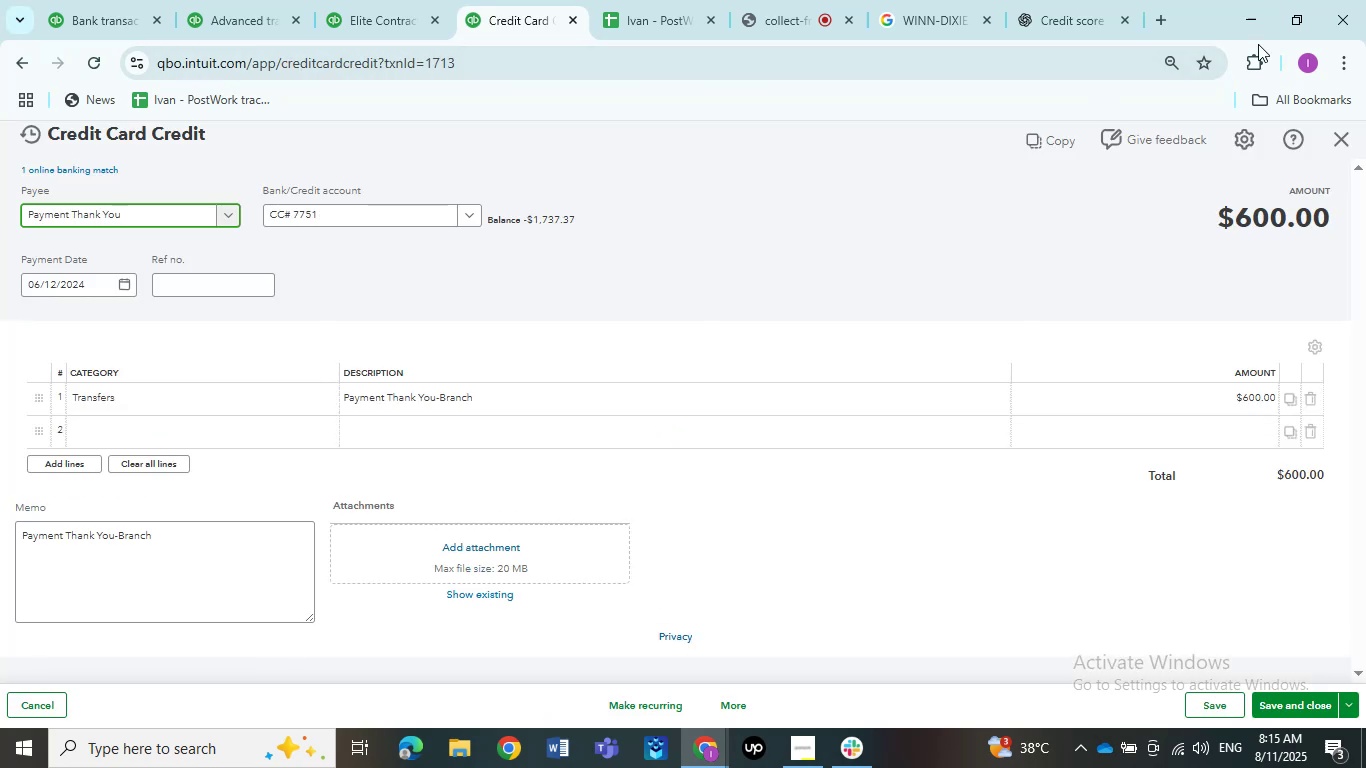 
key(Tab)
 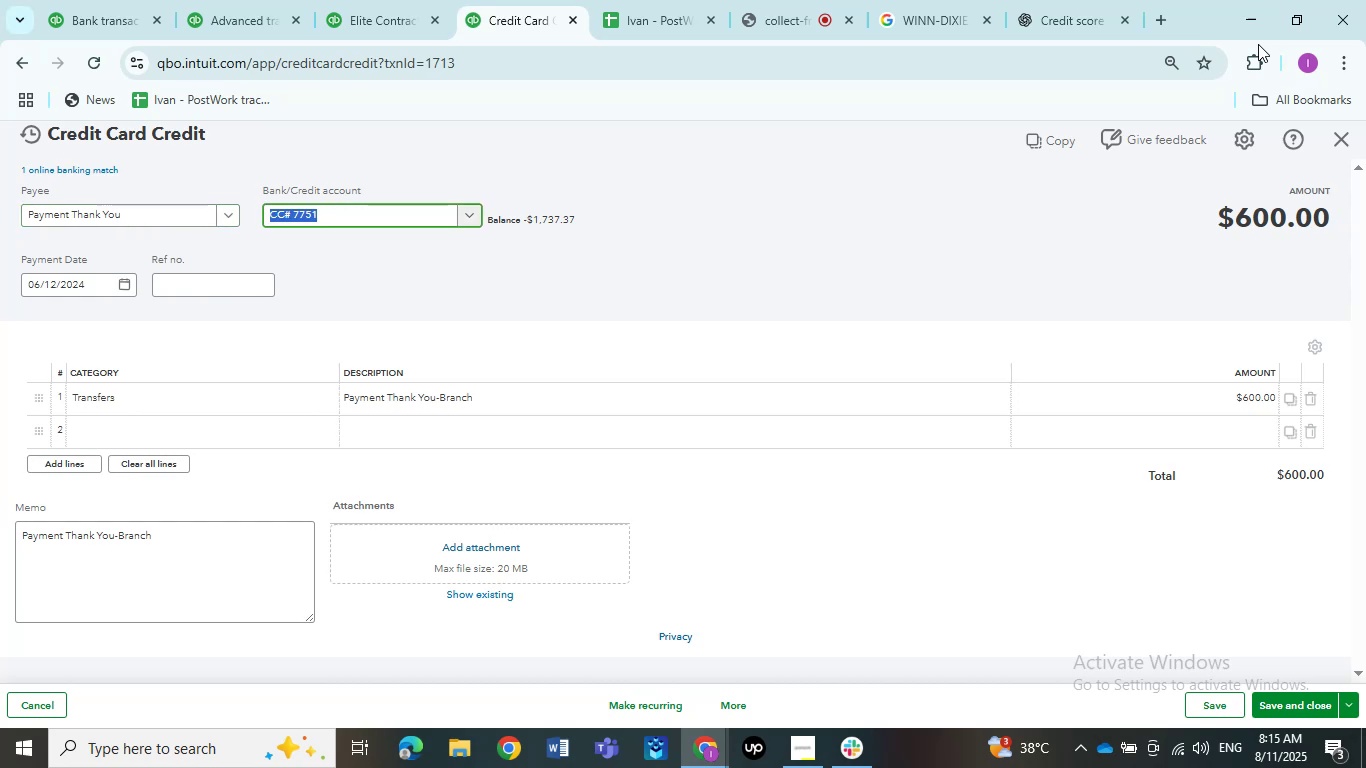 
key(Tab)
 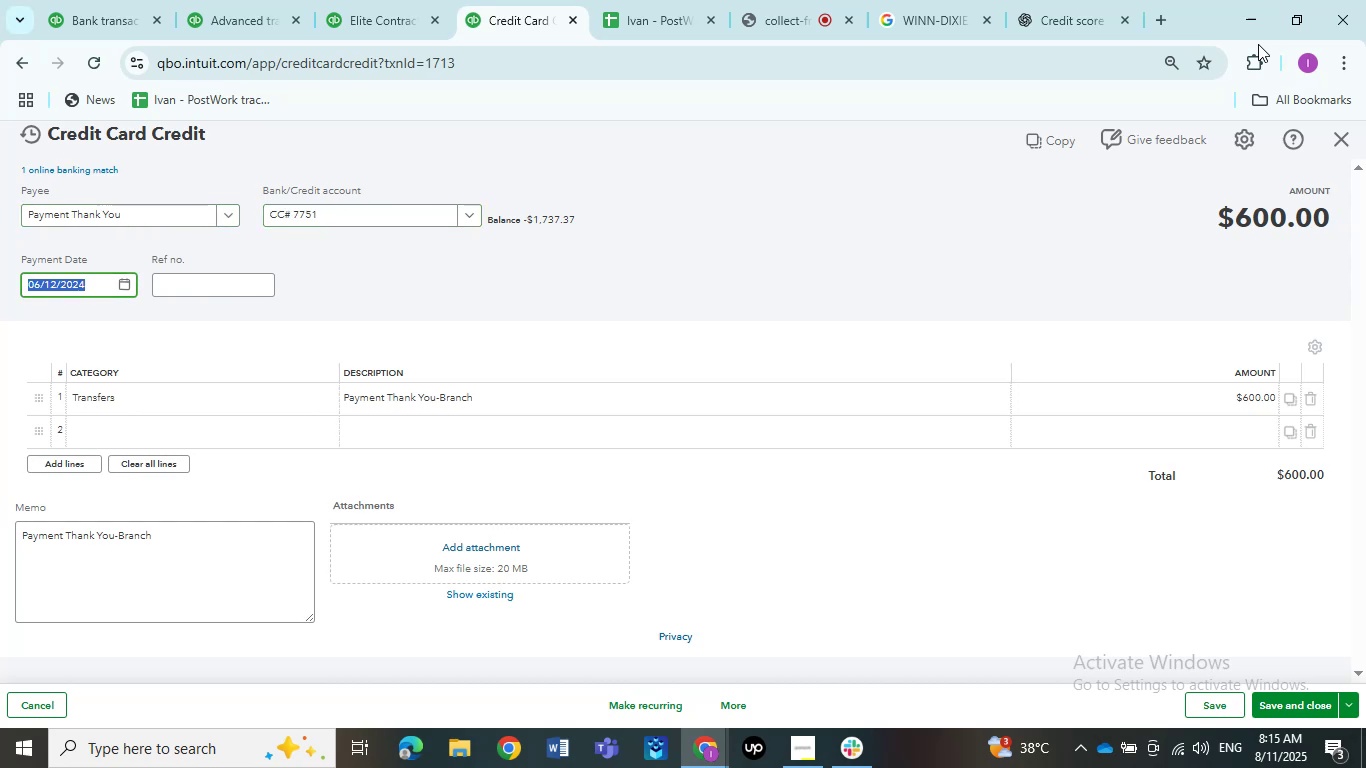 
key(Tab)
 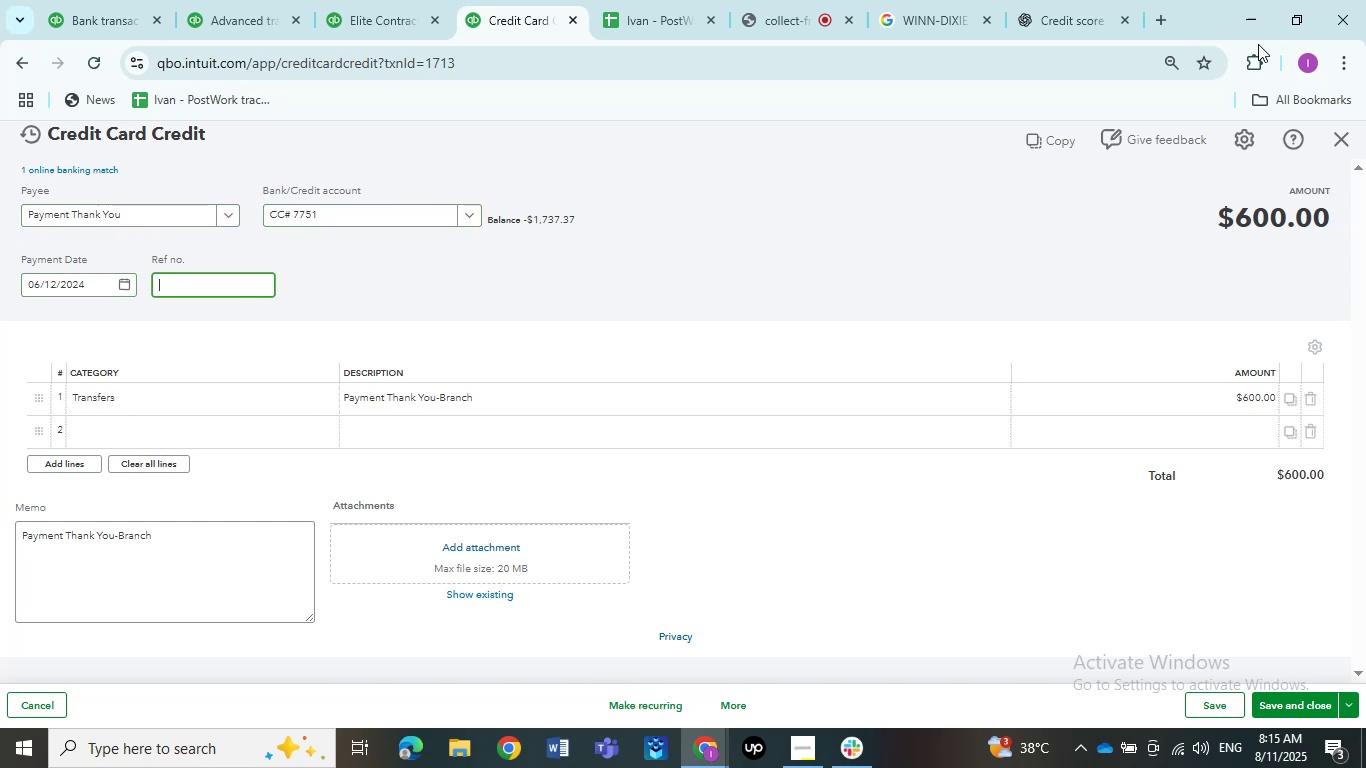 
key(Tab)
 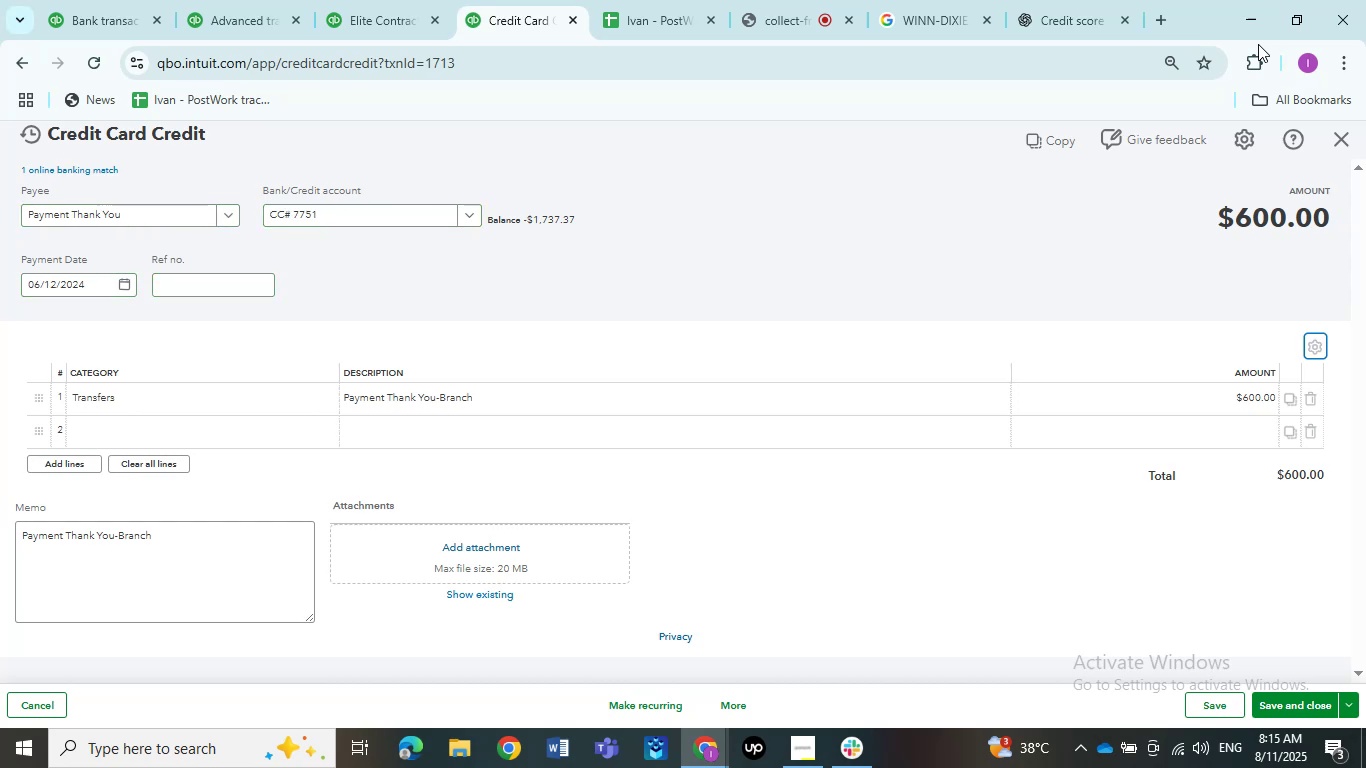 
key(Tab)
 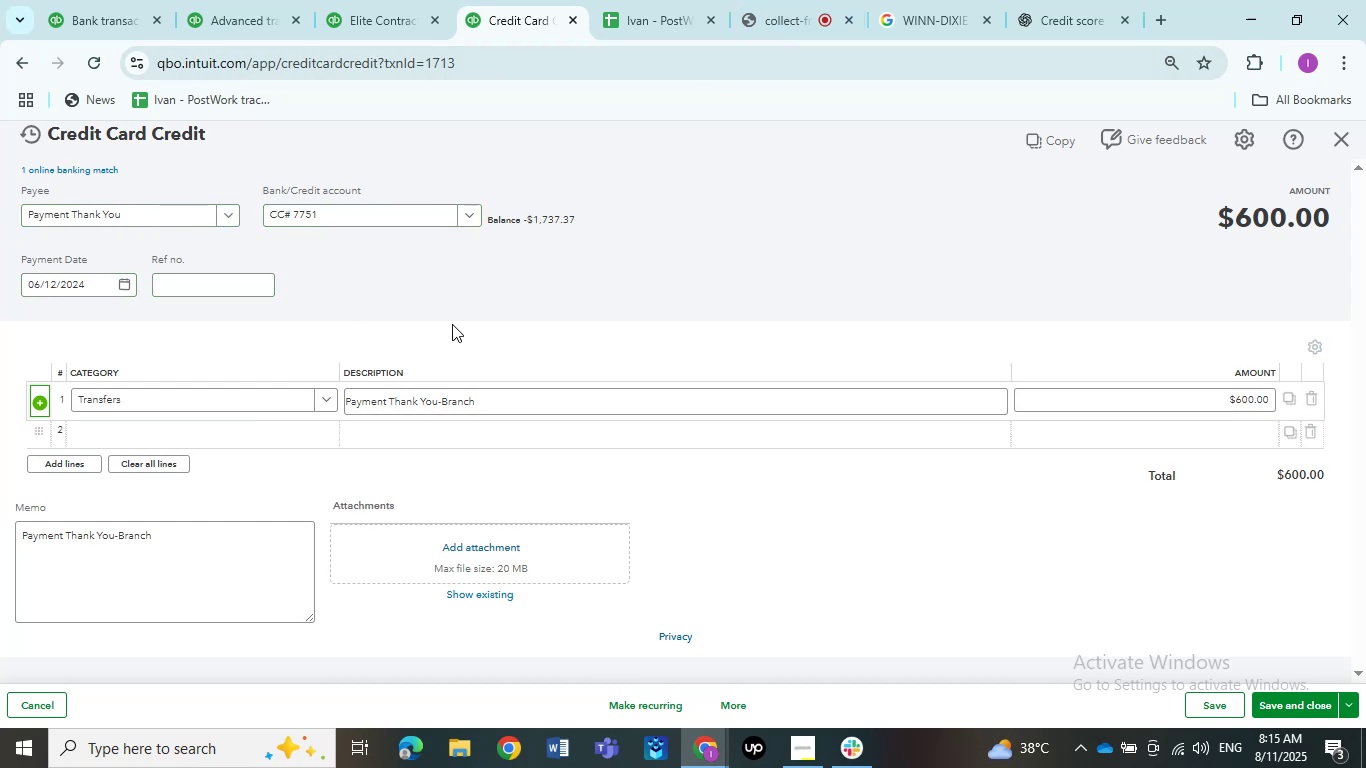 
wait(8.29)
 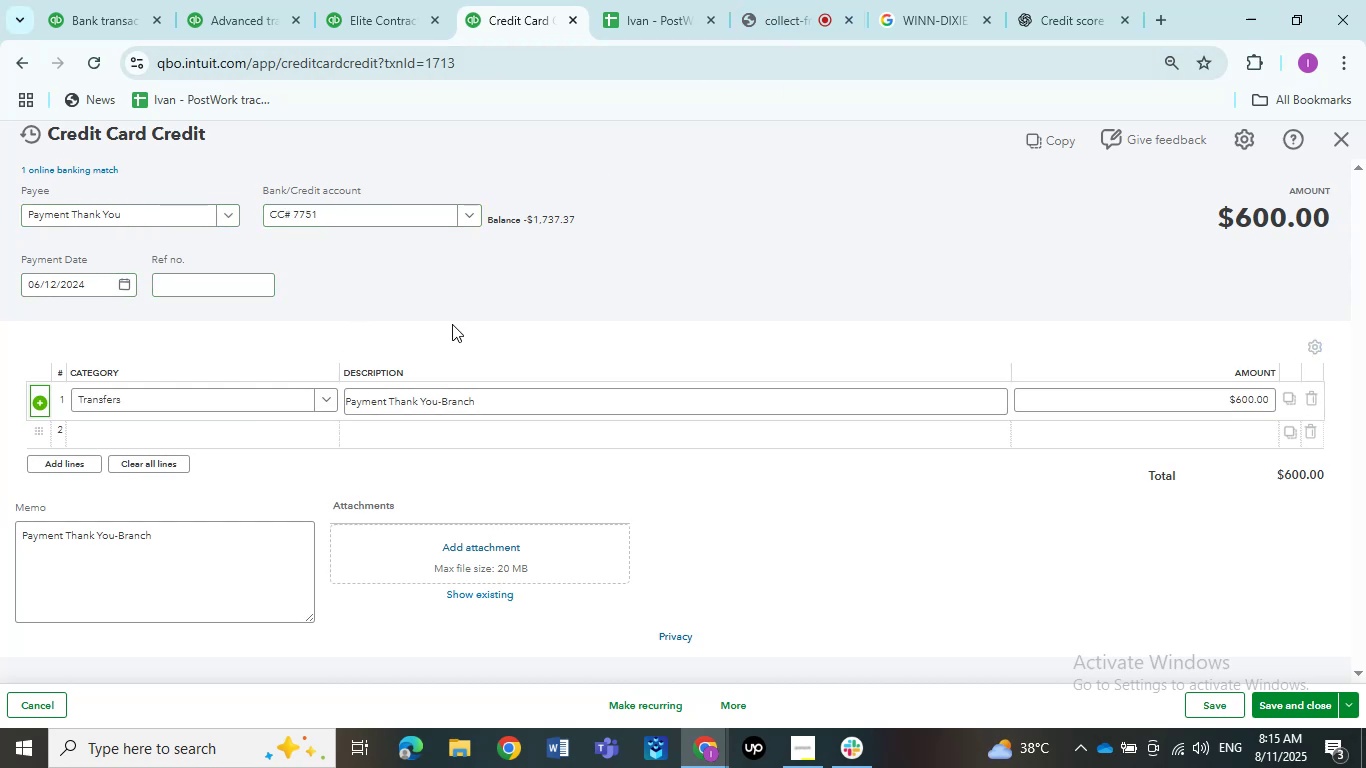 
type(share)
key(Tab)
type(share)
 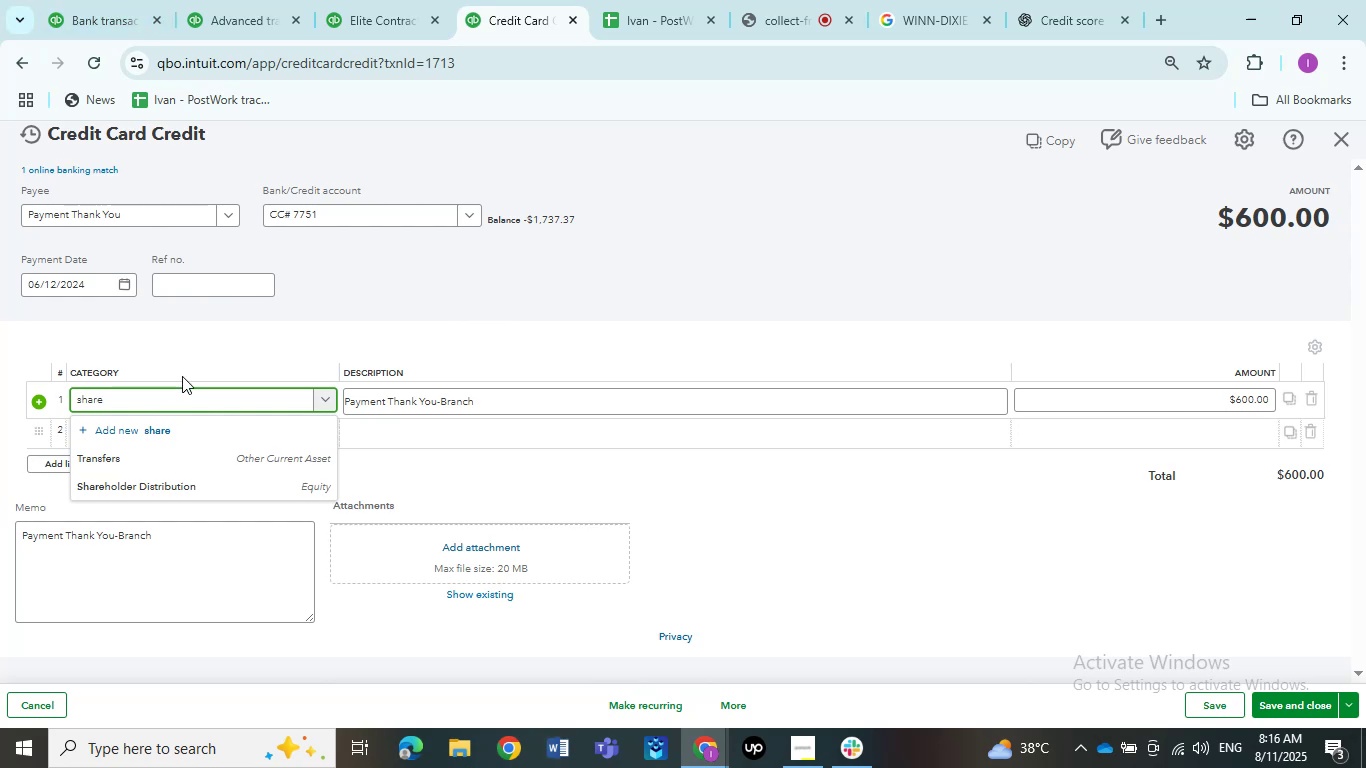 
left_click([191, 483])
 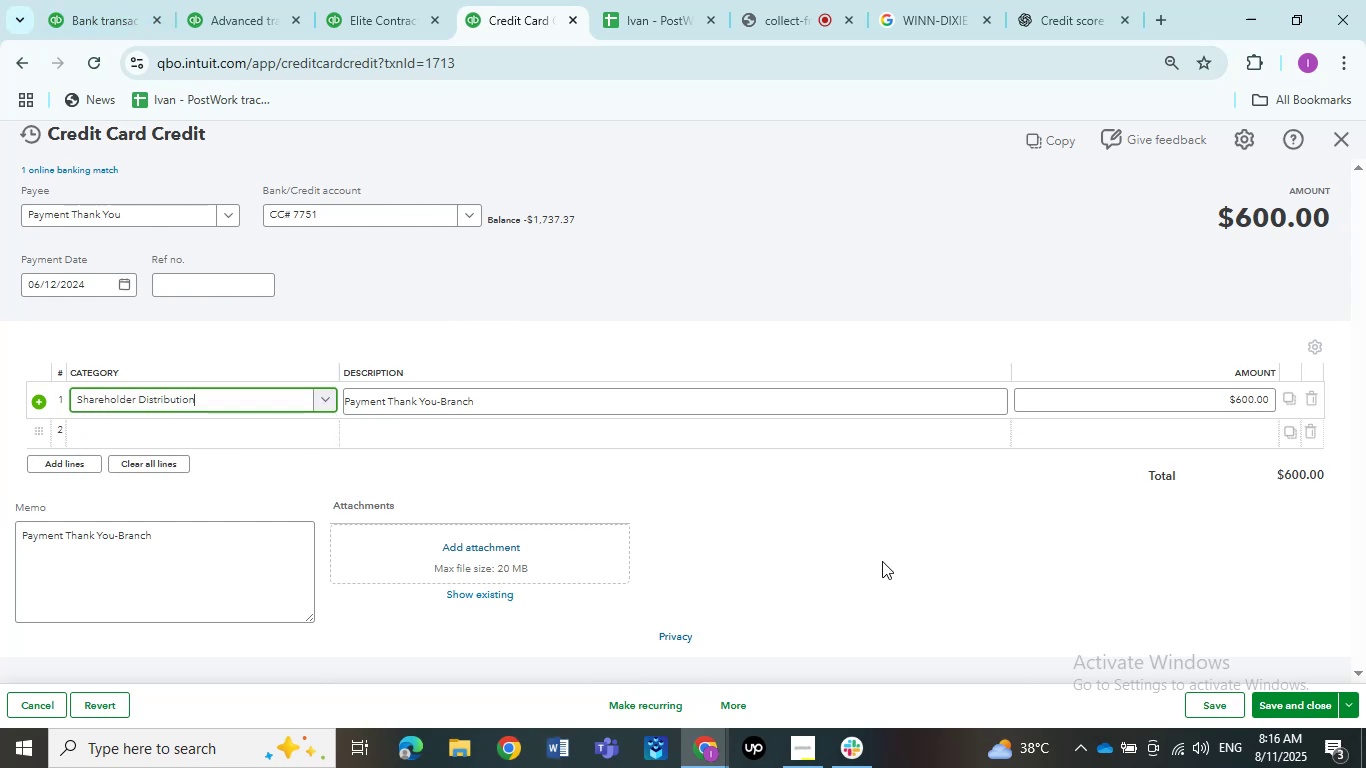 
left_click([1281, 627])
 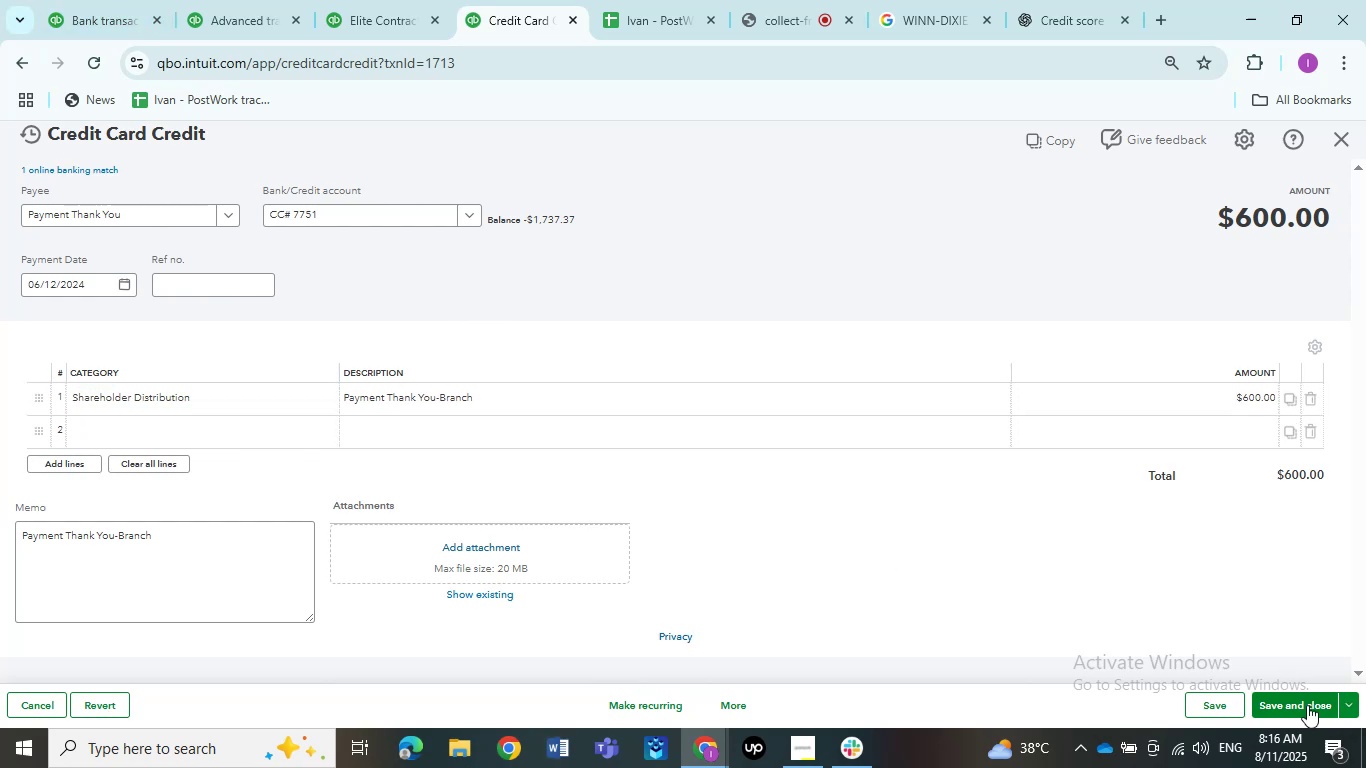 
left_click([1307, 705])
 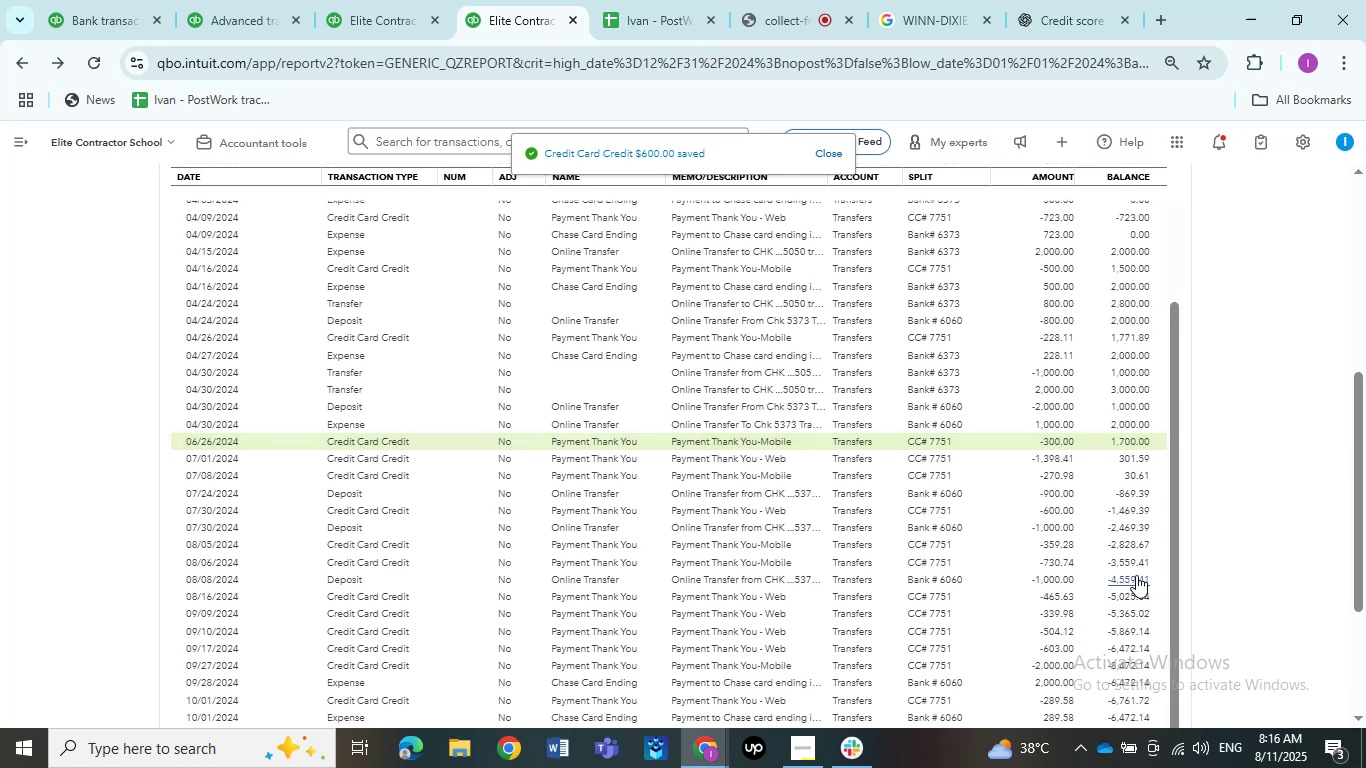 
wait(7.43)
 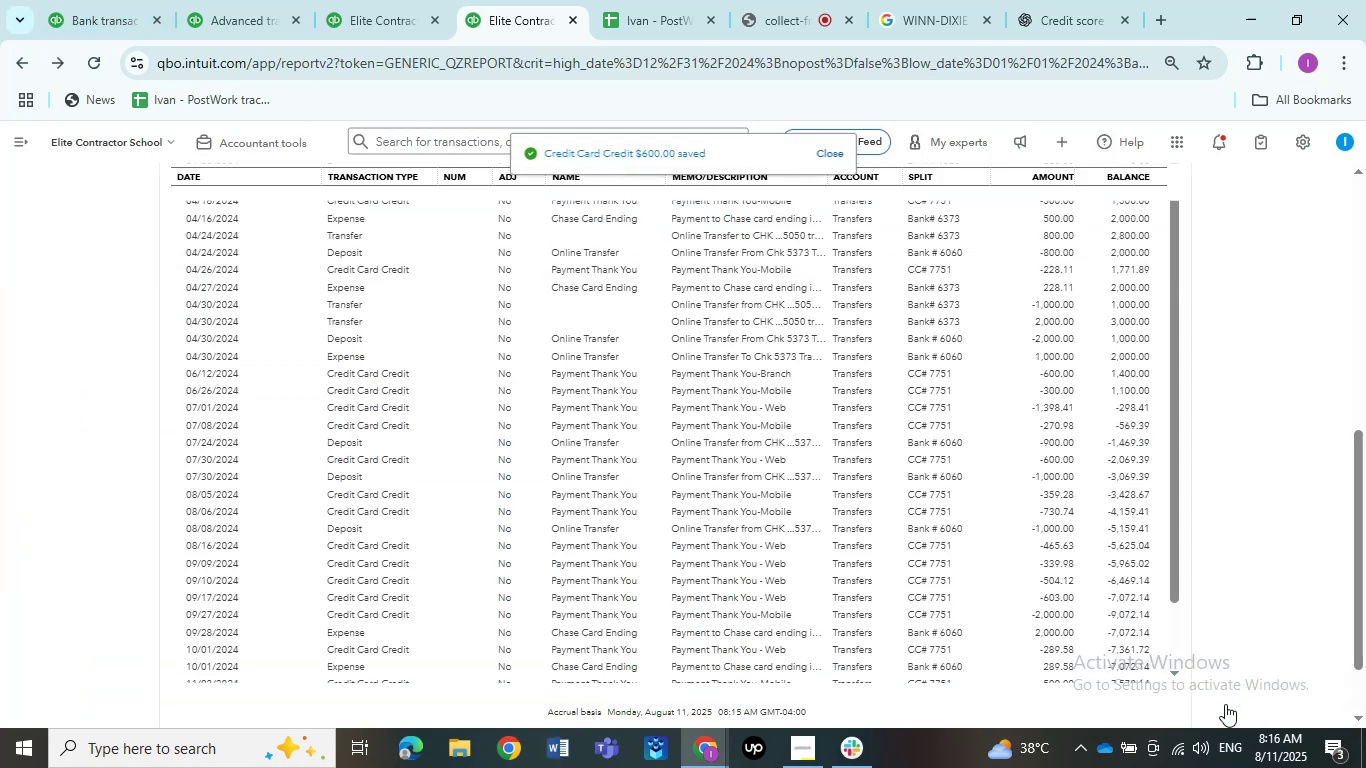 
scroll: coordinate [975, 509], scroll_direction: down, amount: 5.0
 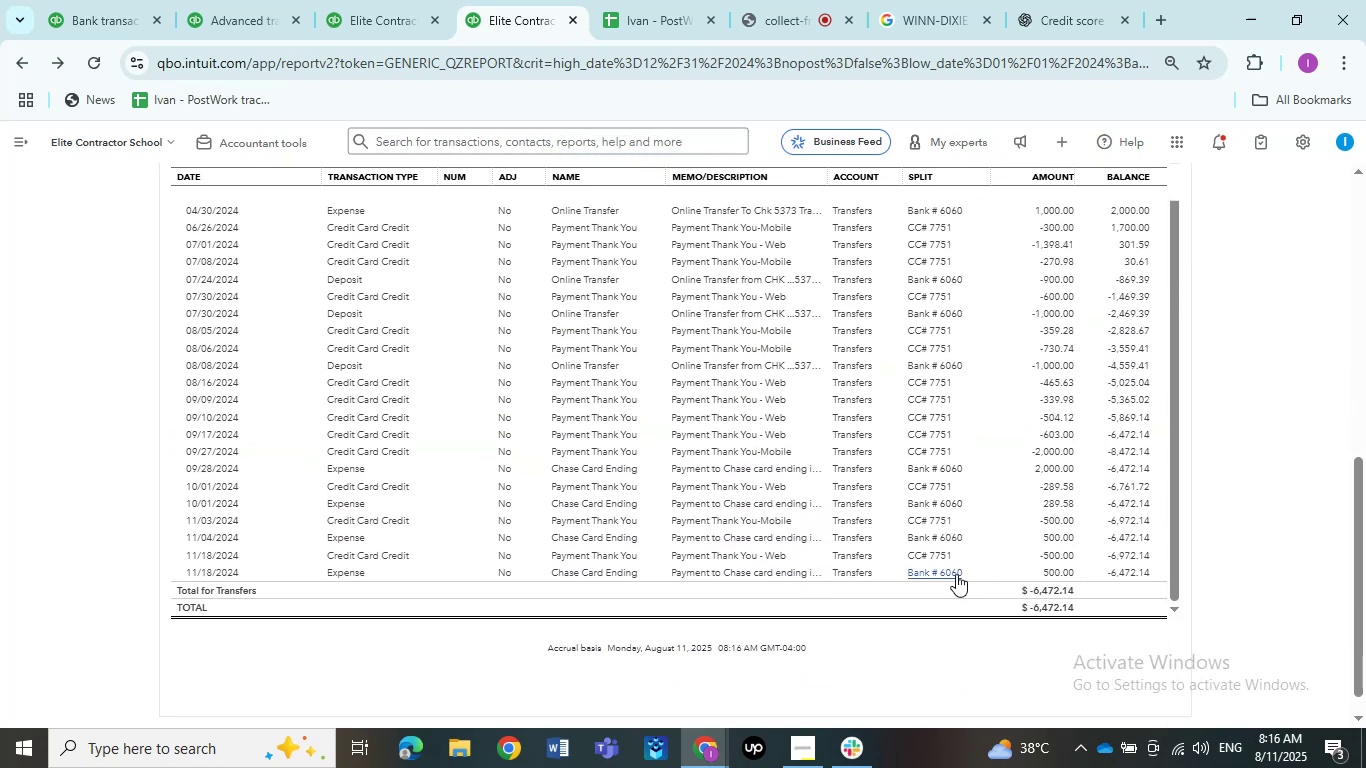 
scroll: coordinate [956, 574], scroll_direction: up, amount: 1.0
 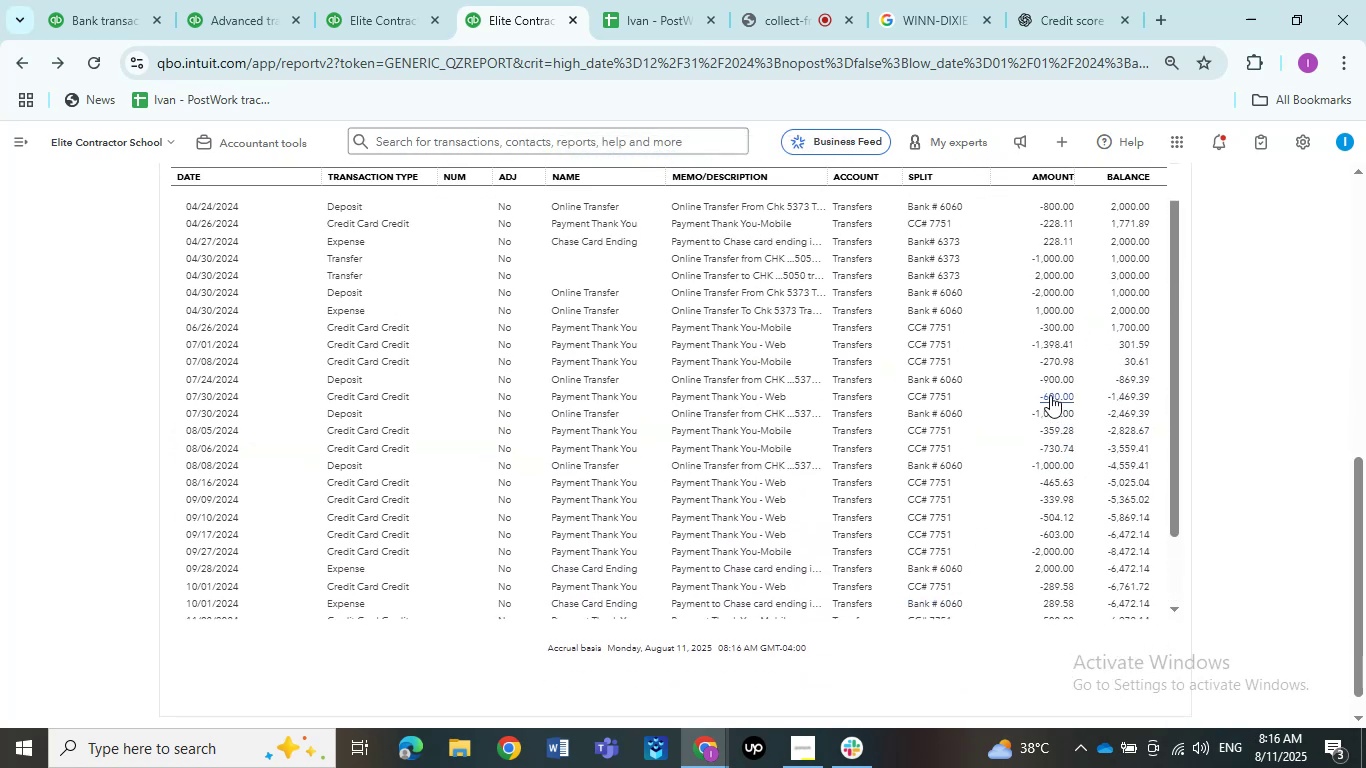 
left_click([1050, 395])
 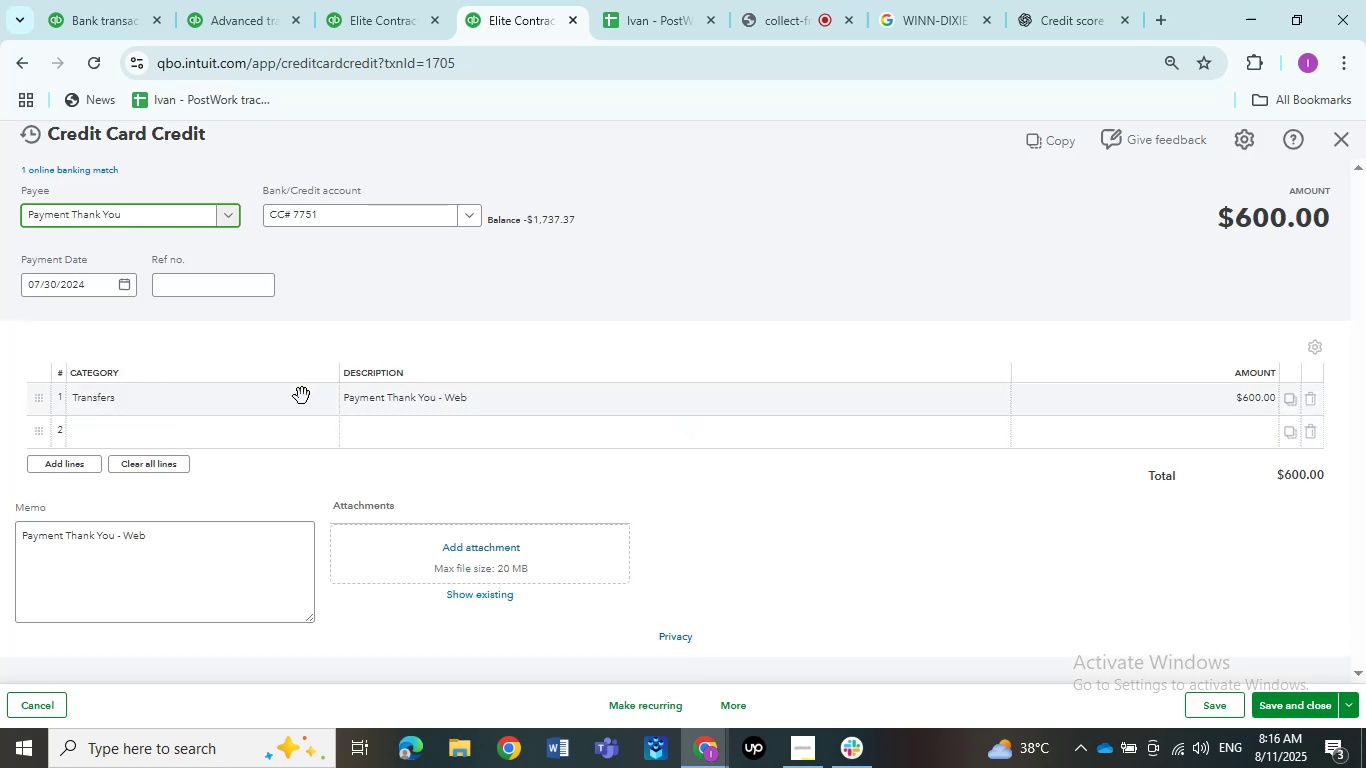 
type(share)
 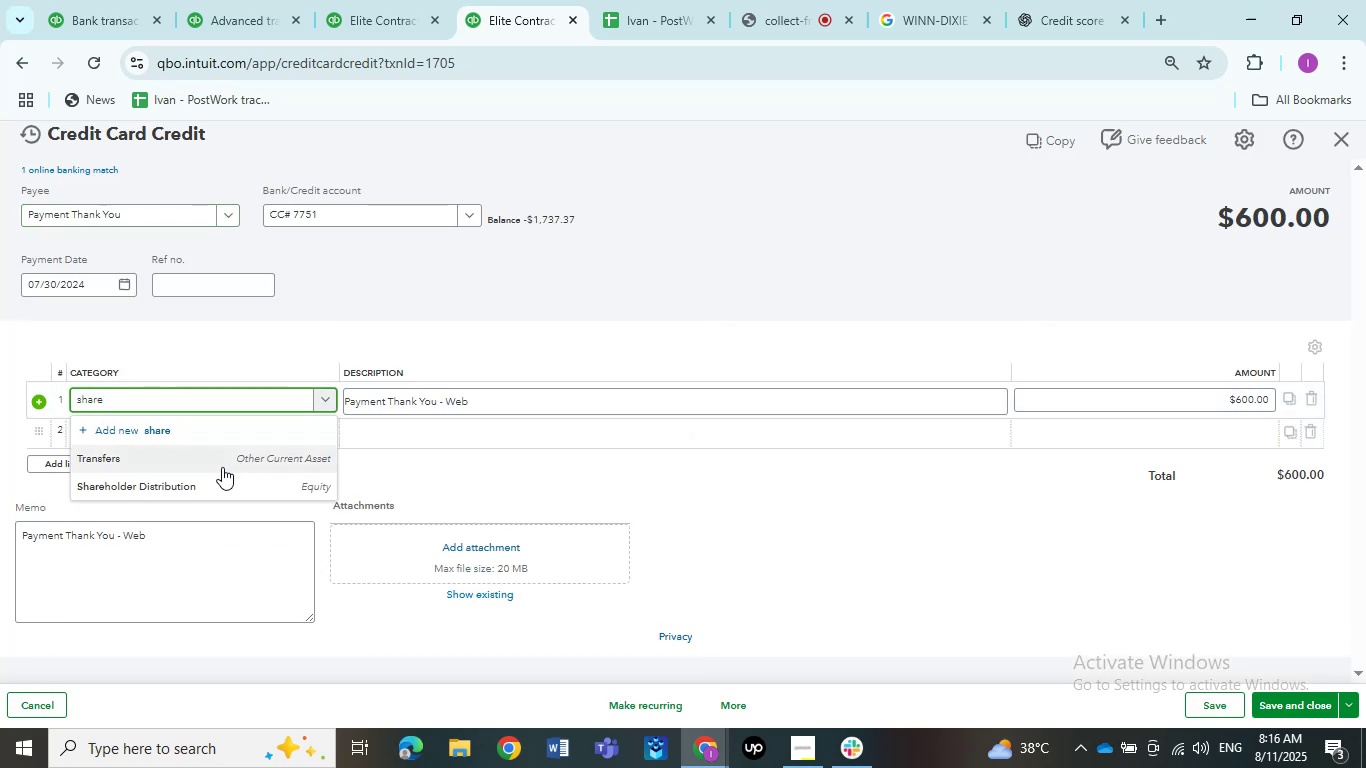 
left_click([218, 484])
 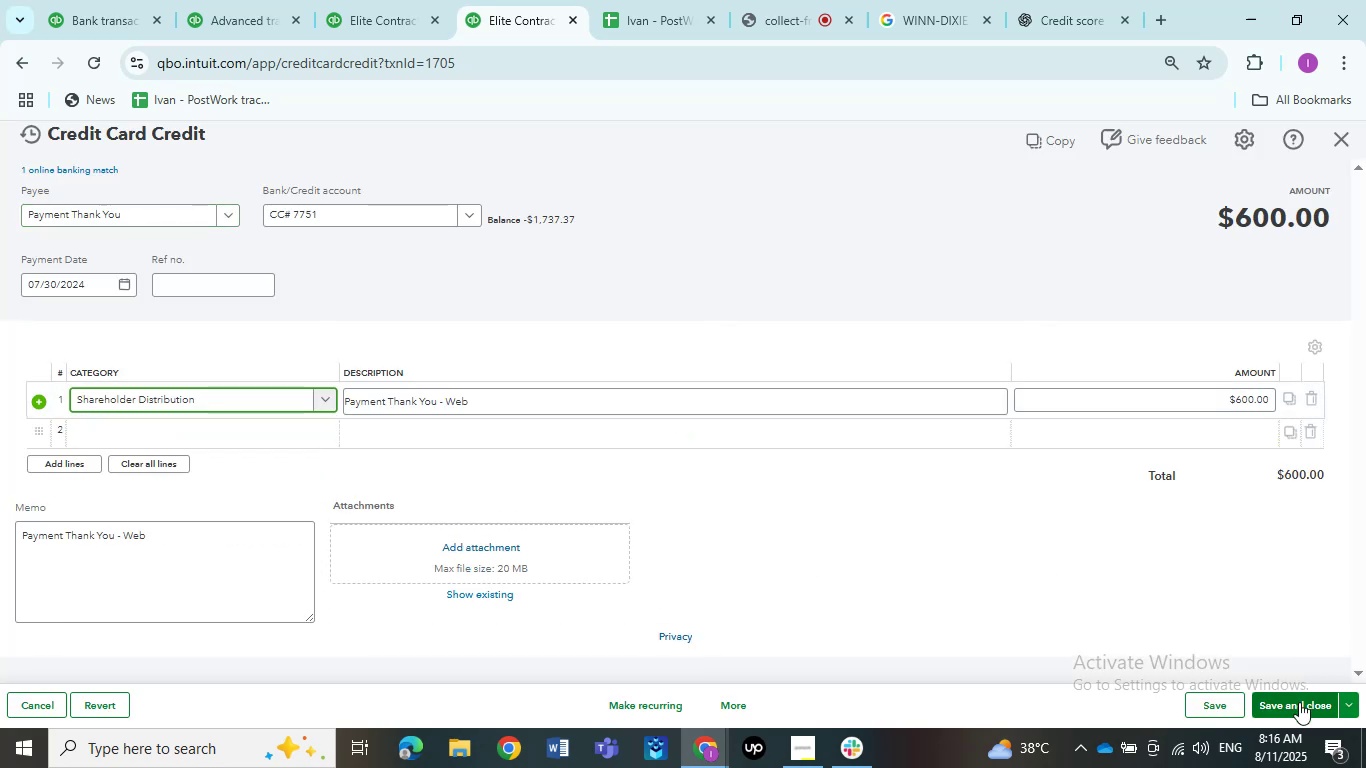 
left_click([1299, 702])
 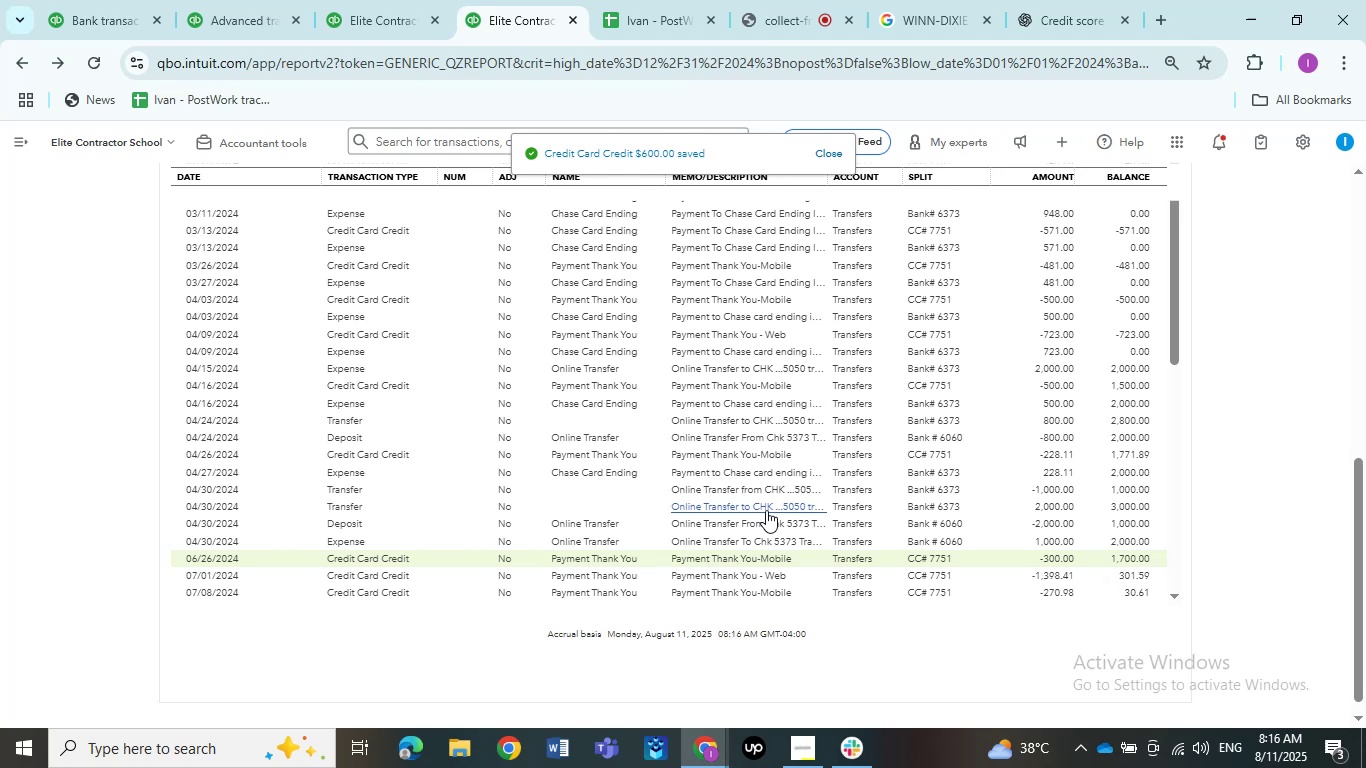 
scroll: coordinate [794, 500], scroll_direction: down, amount: 2.0
 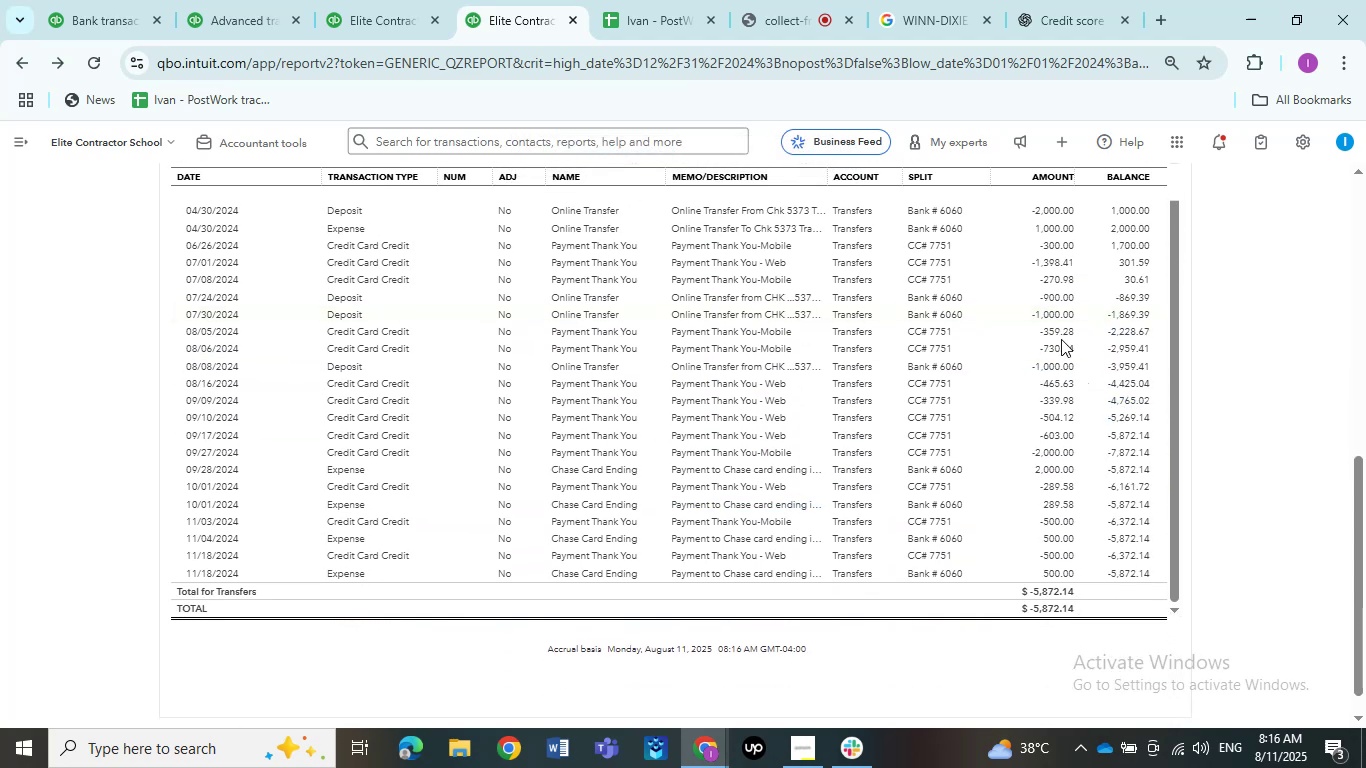 
wait(9.4)
 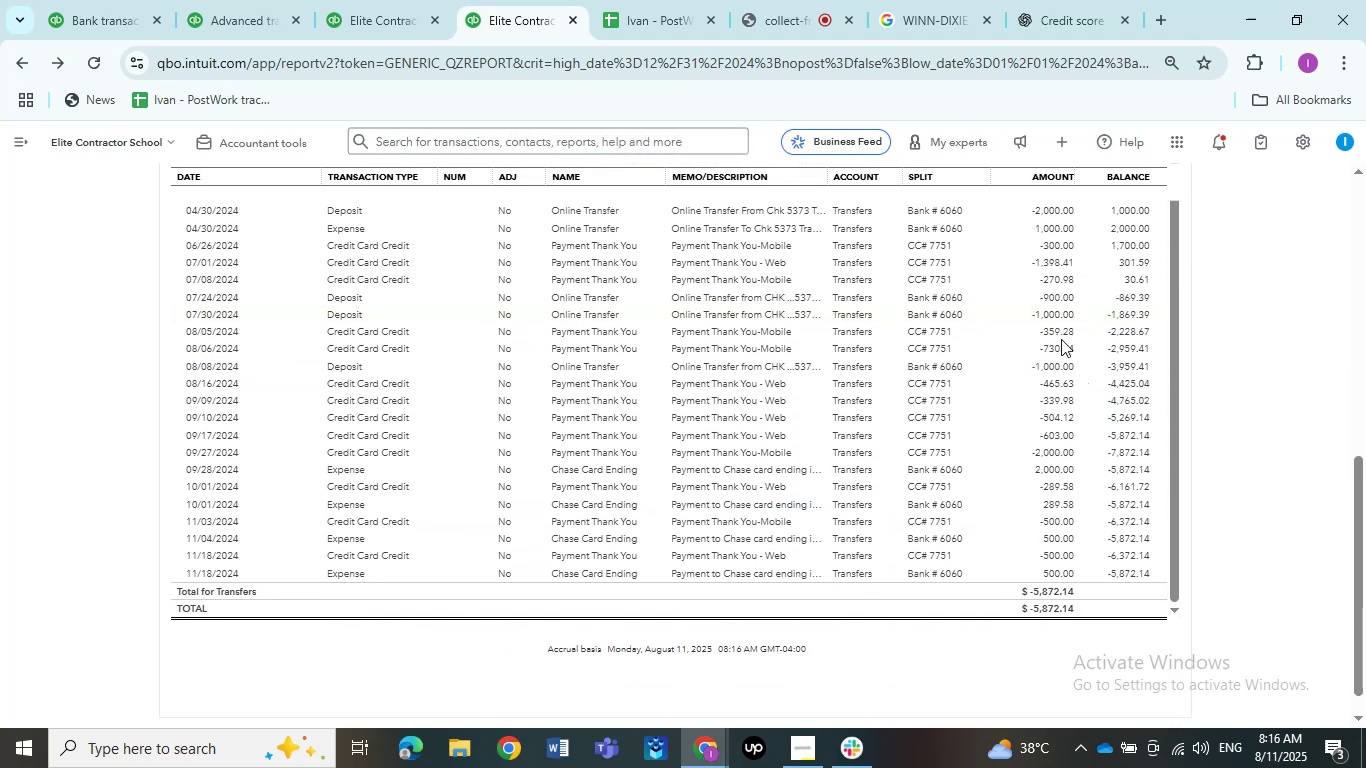 
left_click([193, 13])
 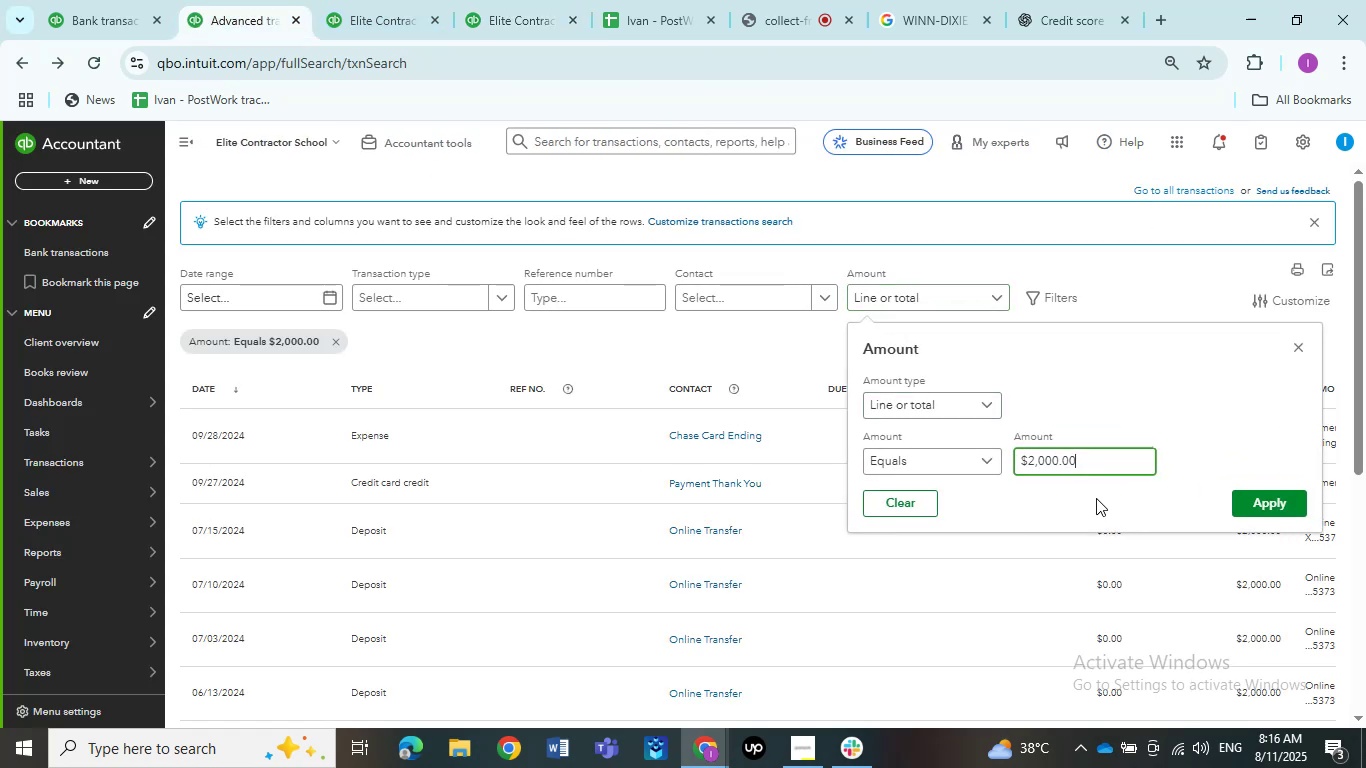 
left_click_drag(start_coordinate=[1089, 464], to_coordinate=[969, 456])
 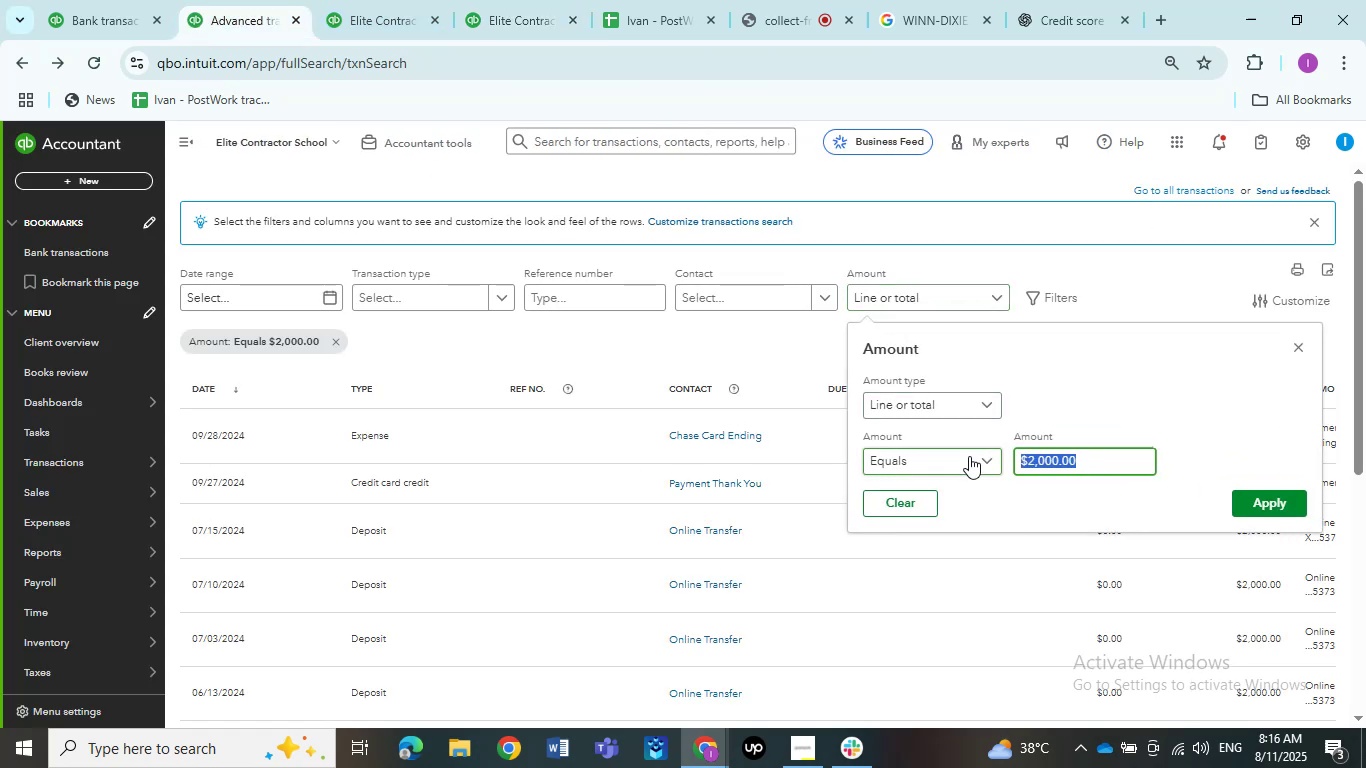 
key(Numpad3)
 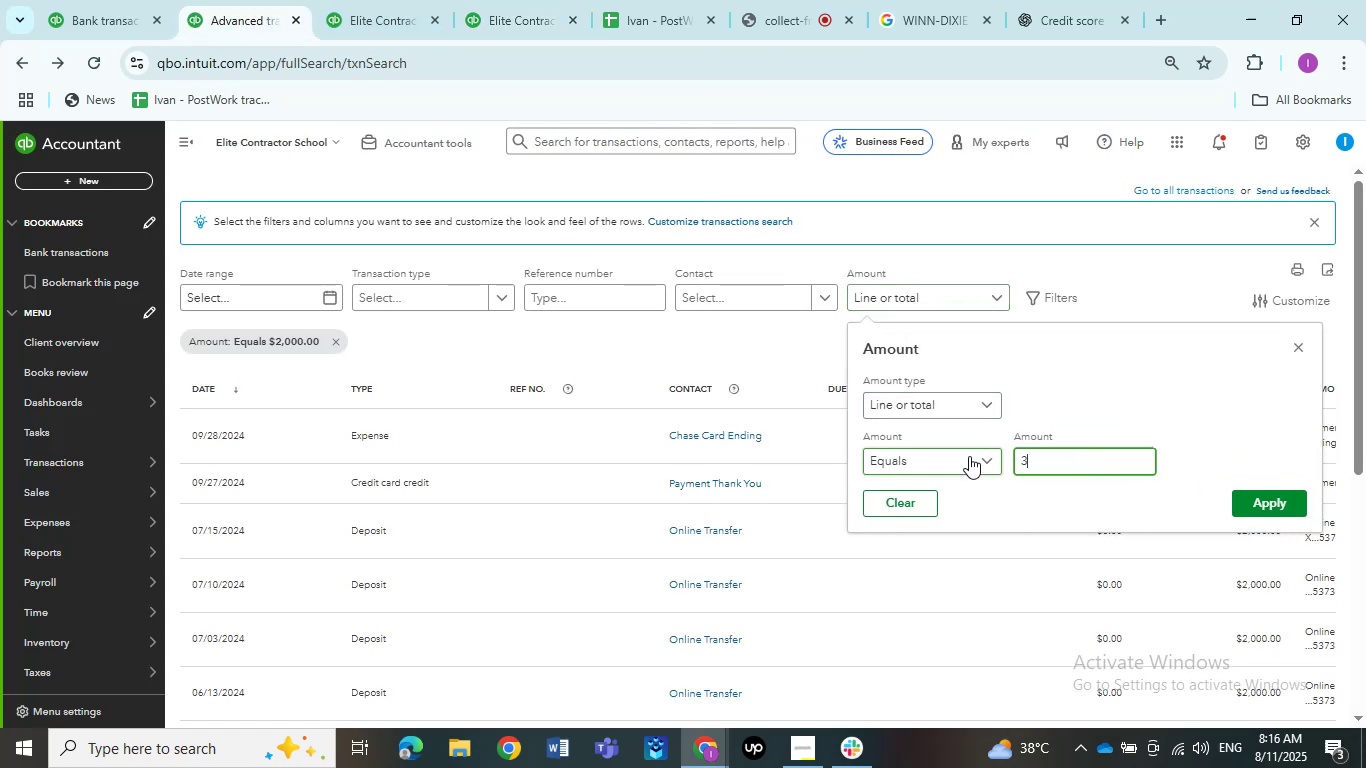 
key(Numpad5)
 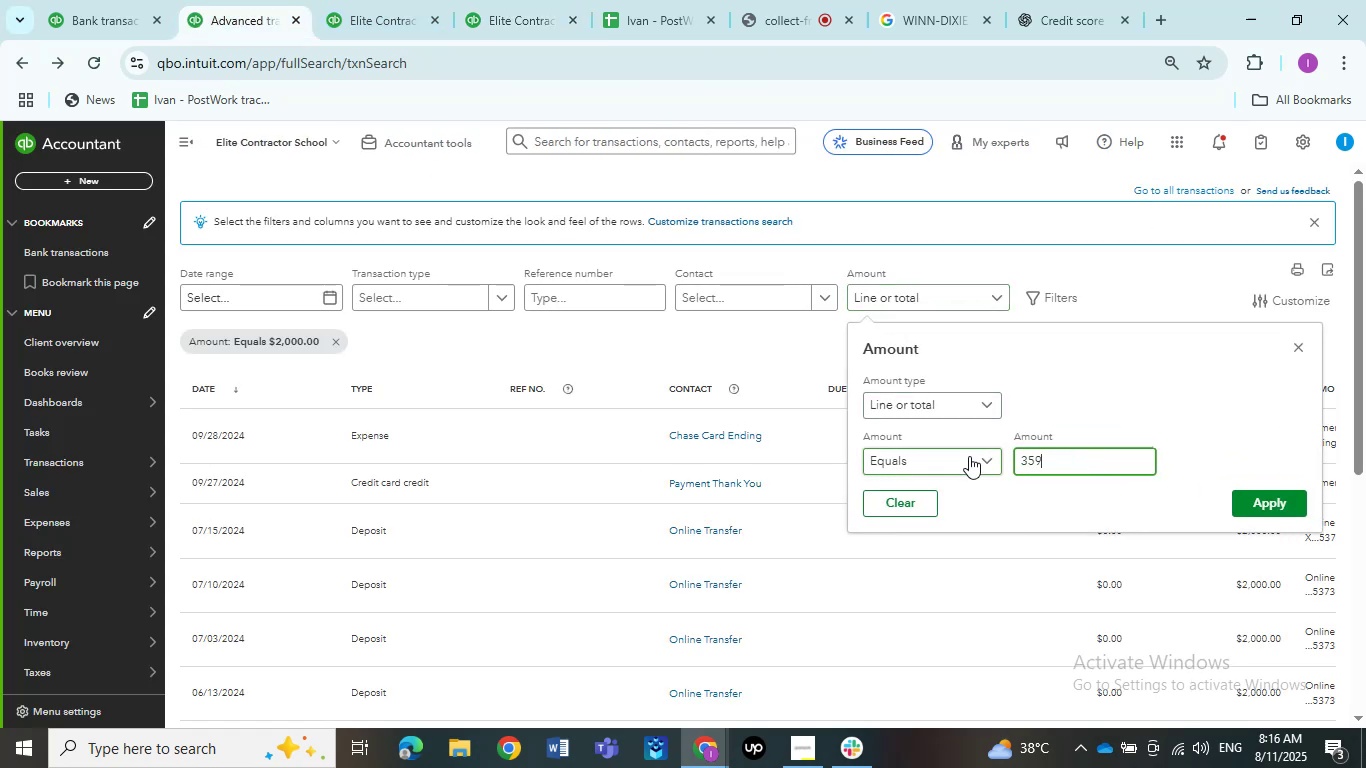 
key(Numpad9)
 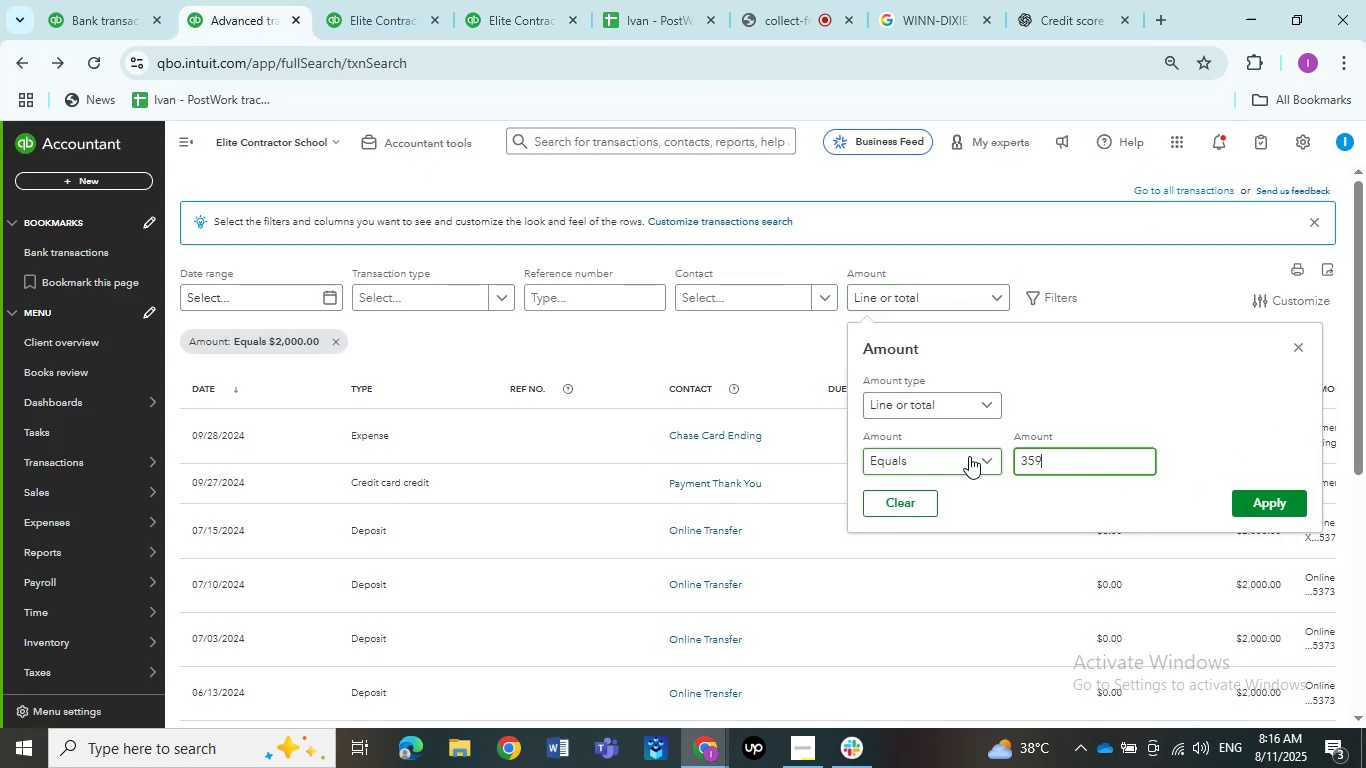 
key(NumpadDecimal)
 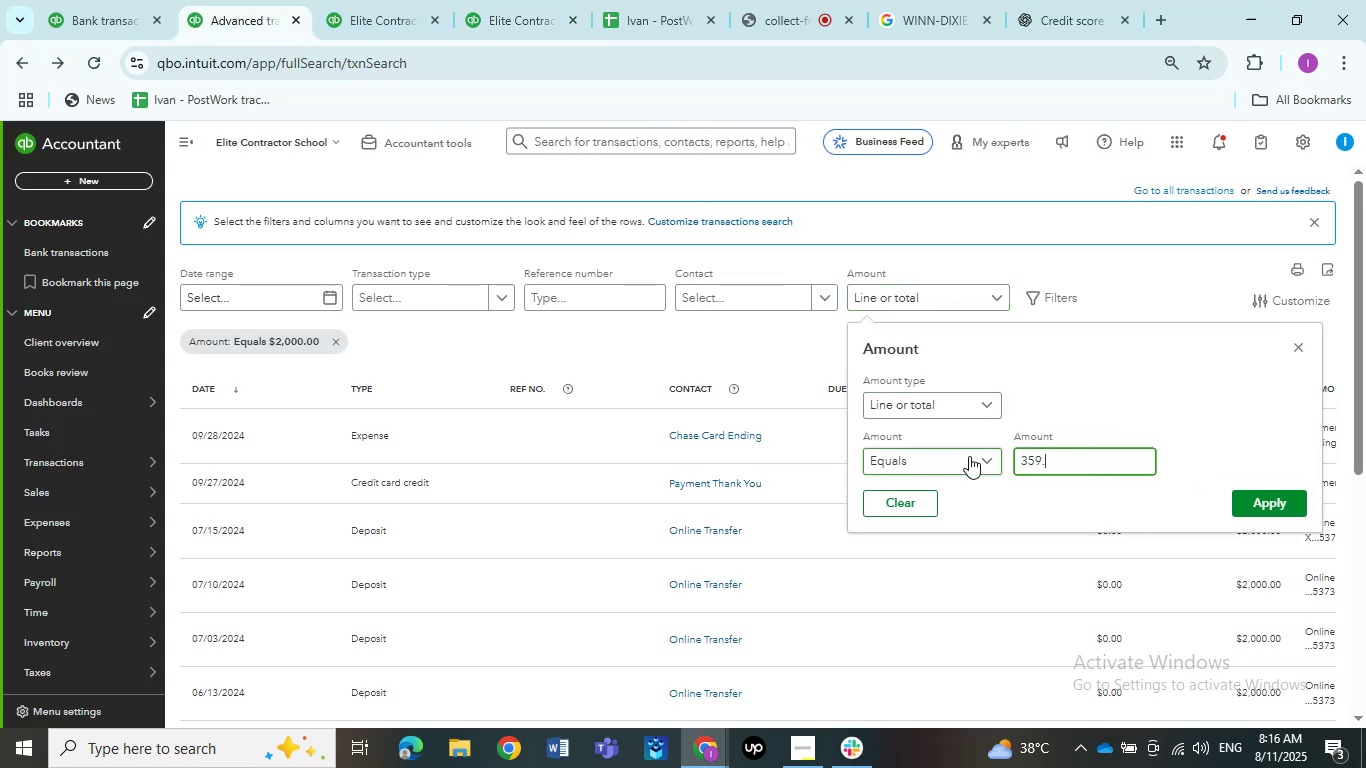 
key(Numpad2)
 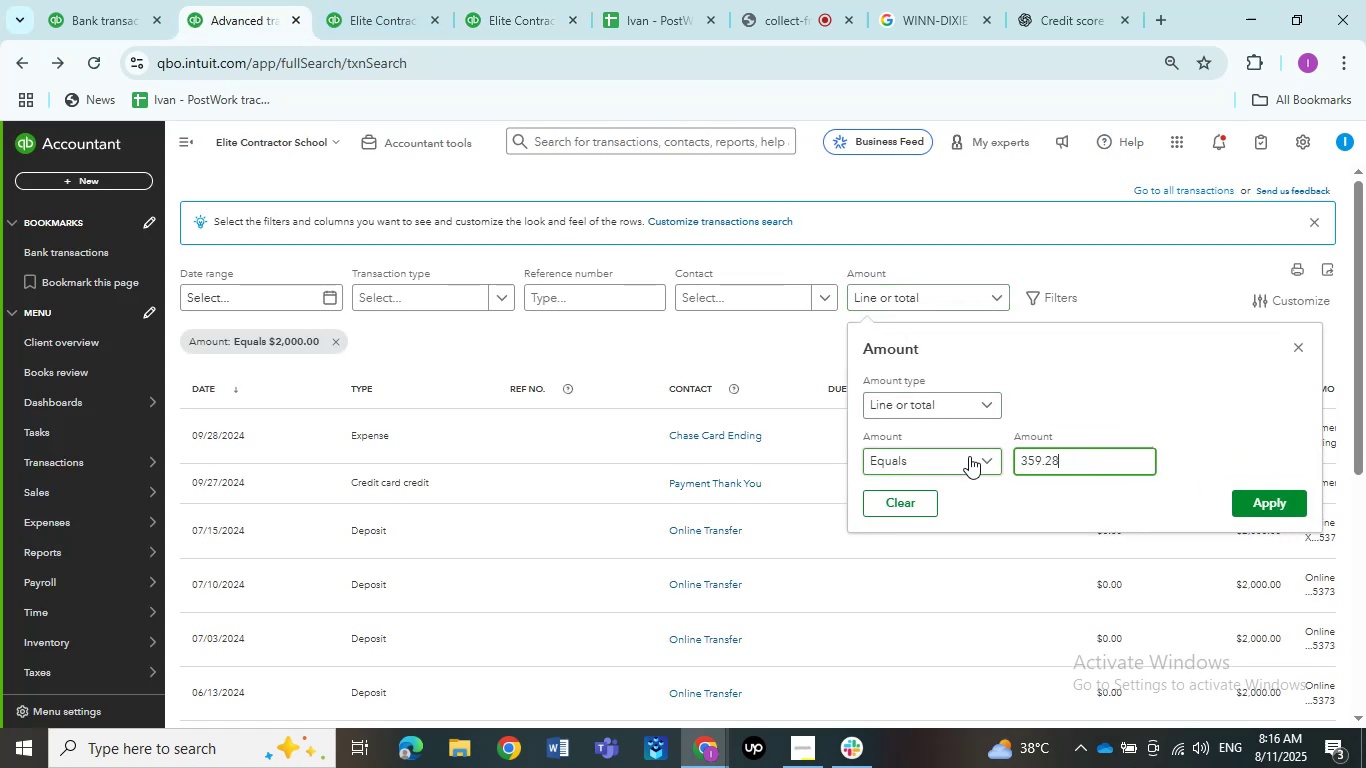 
key(Numpad8)
 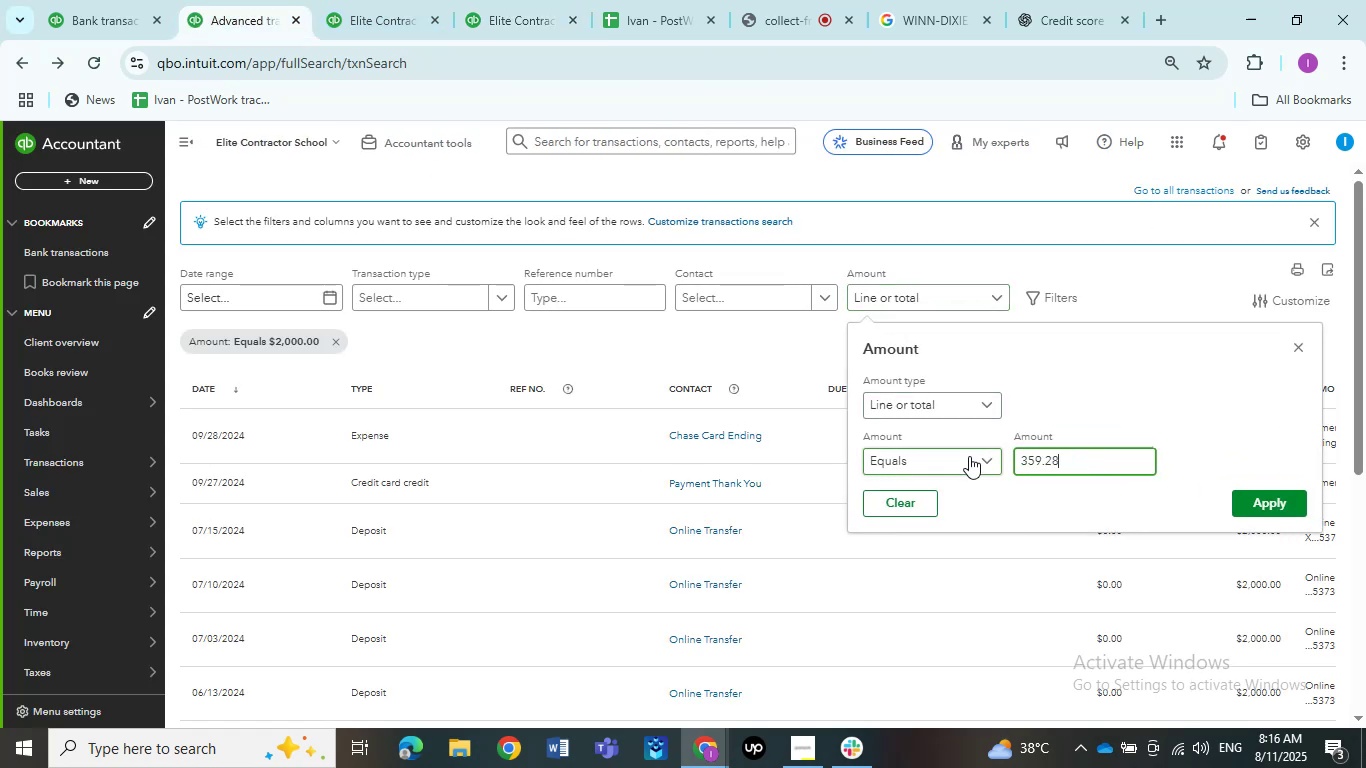 
key(NumpadEnter)
 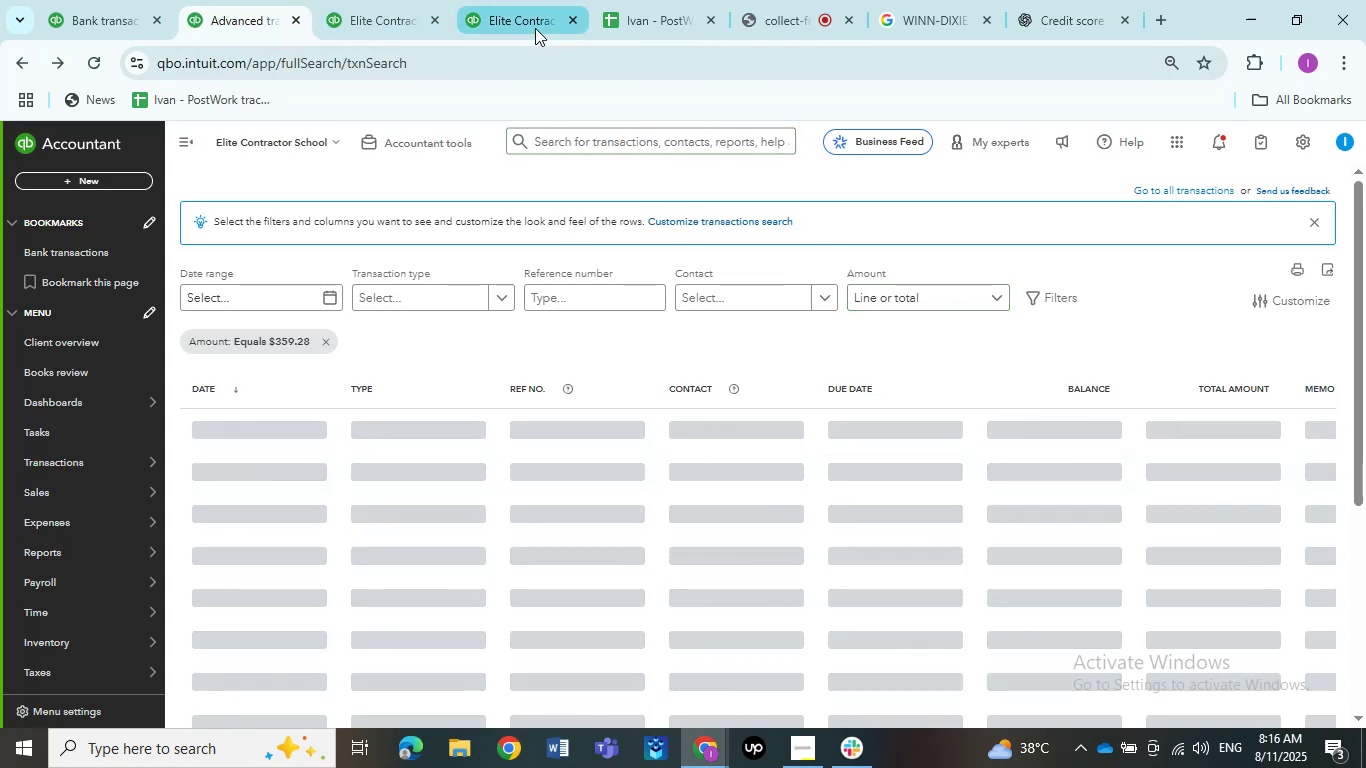 
left_click([535, 28])
 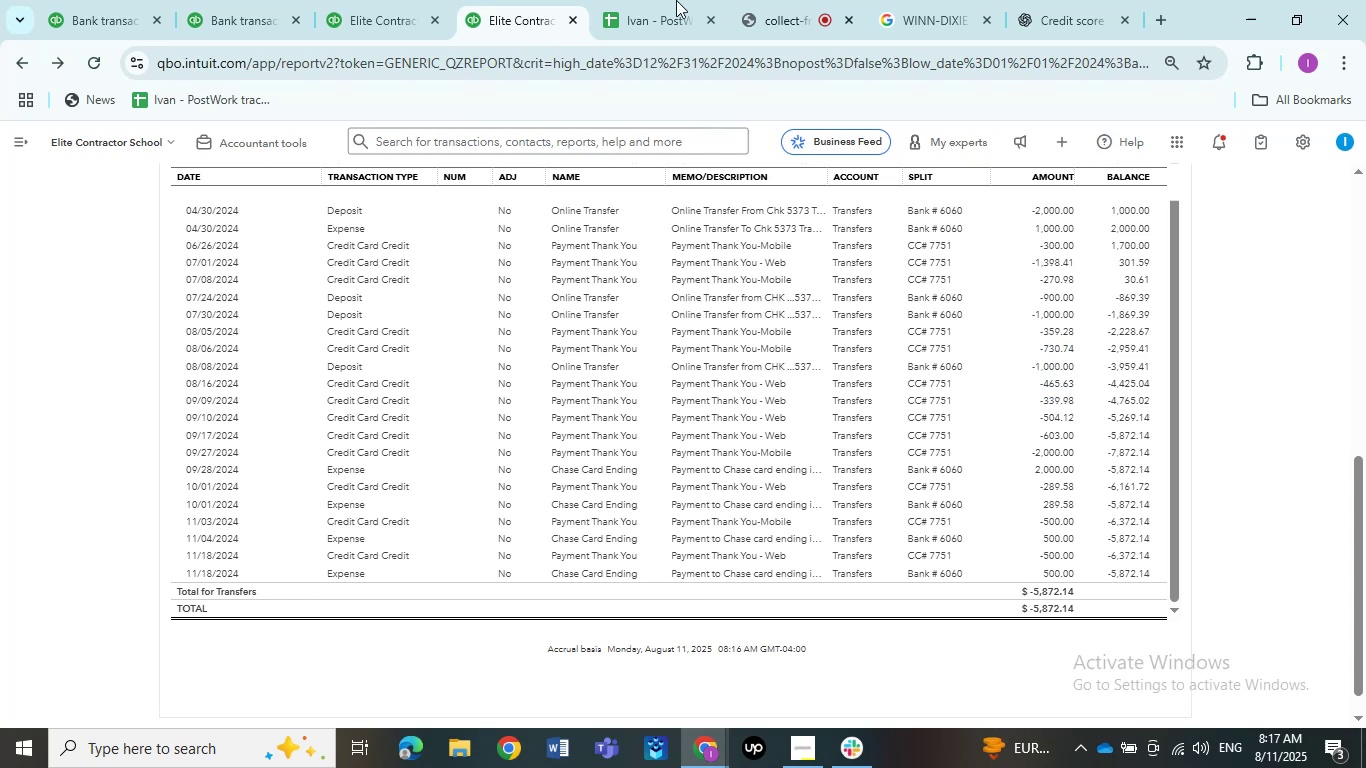 
wait(6.45)
 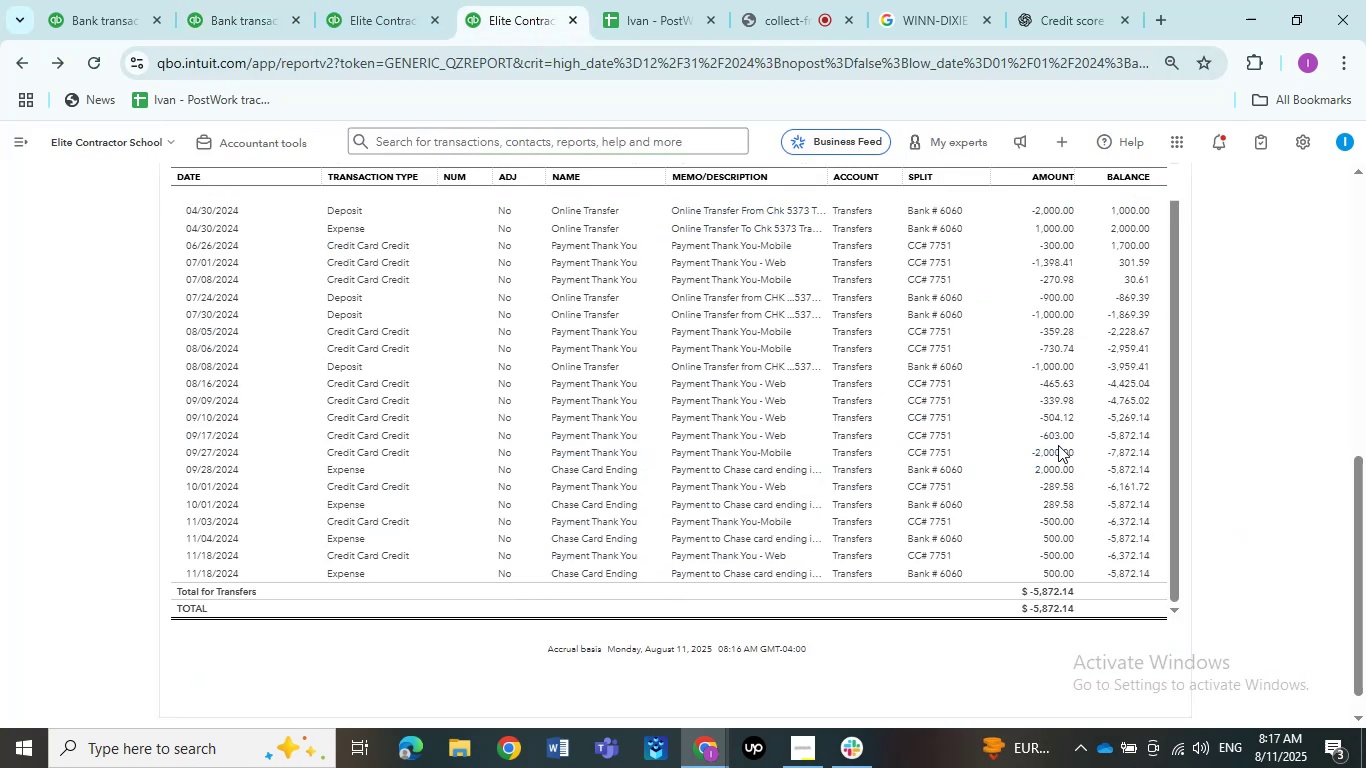 
left_click([231, 4])
 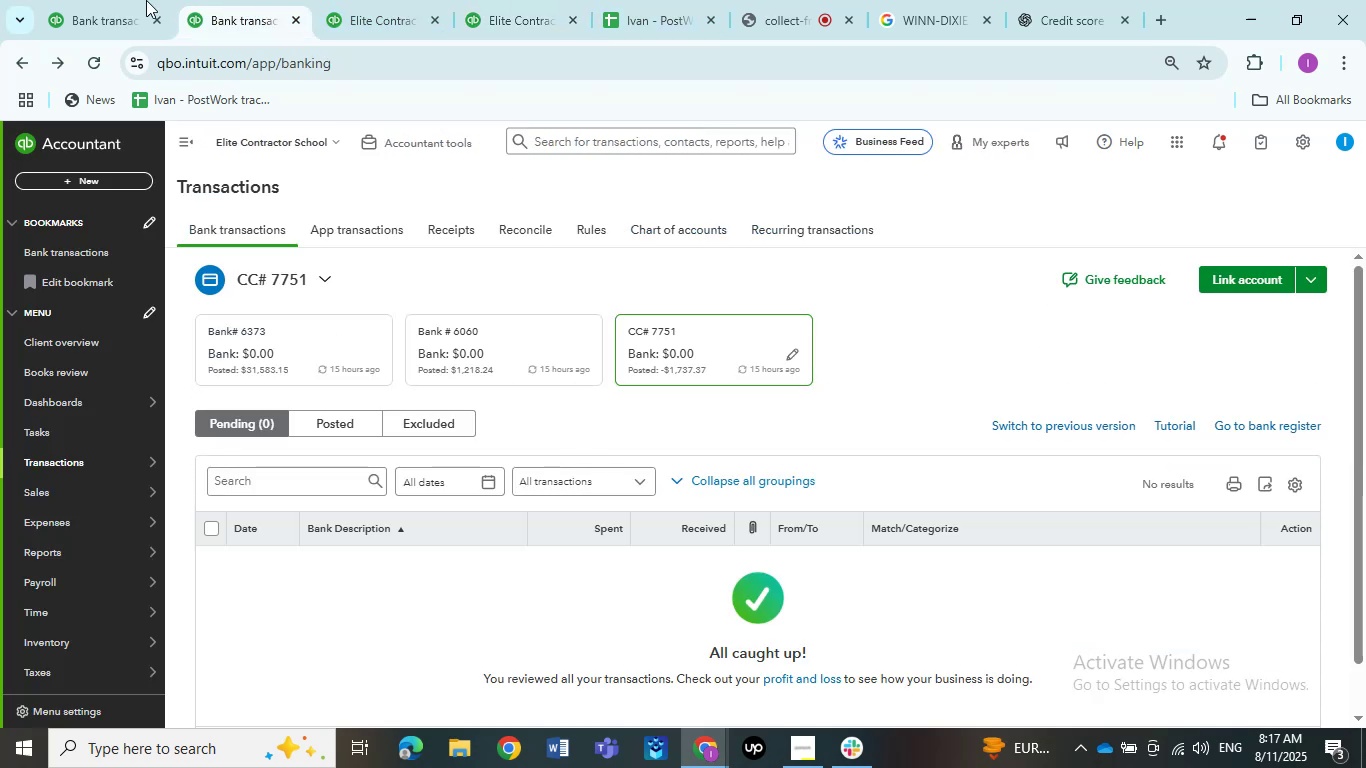 
left_click([129, 0])
 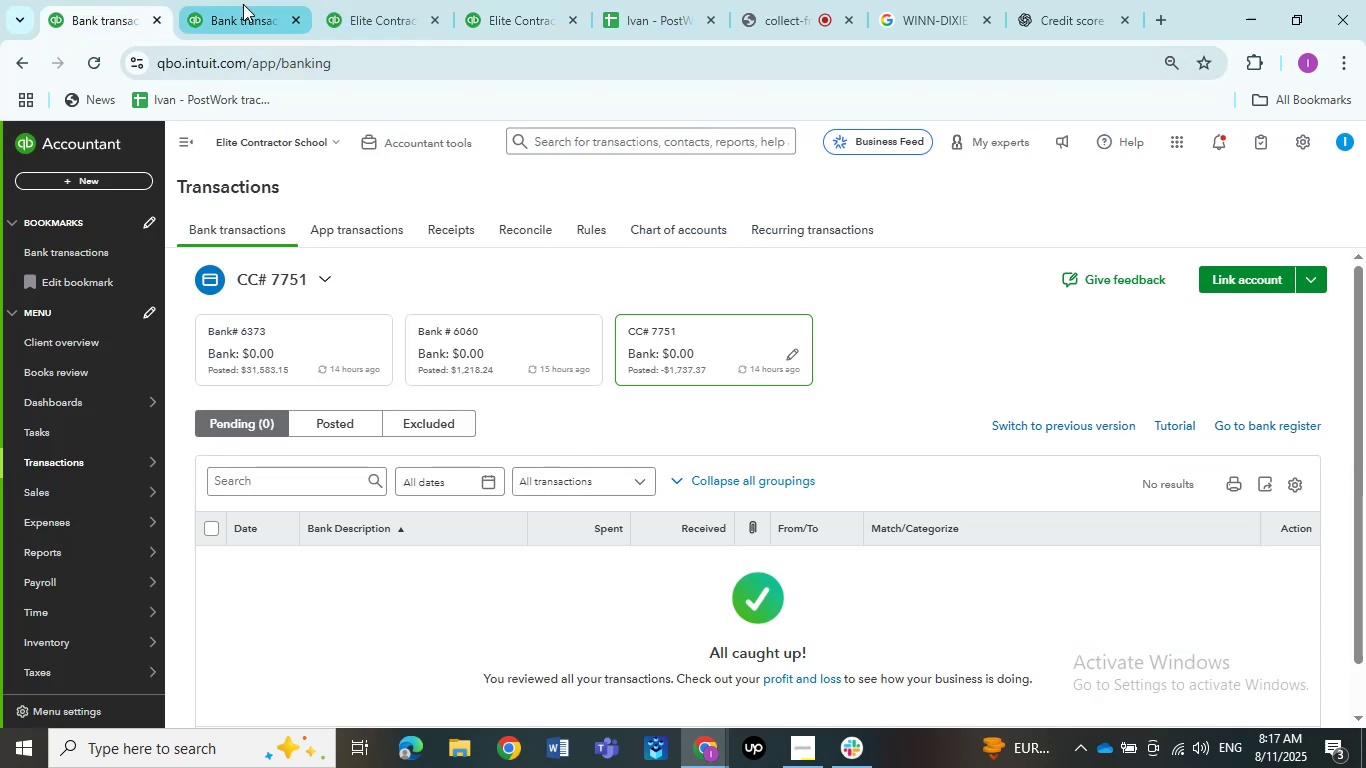 
left_click([243, 4])
 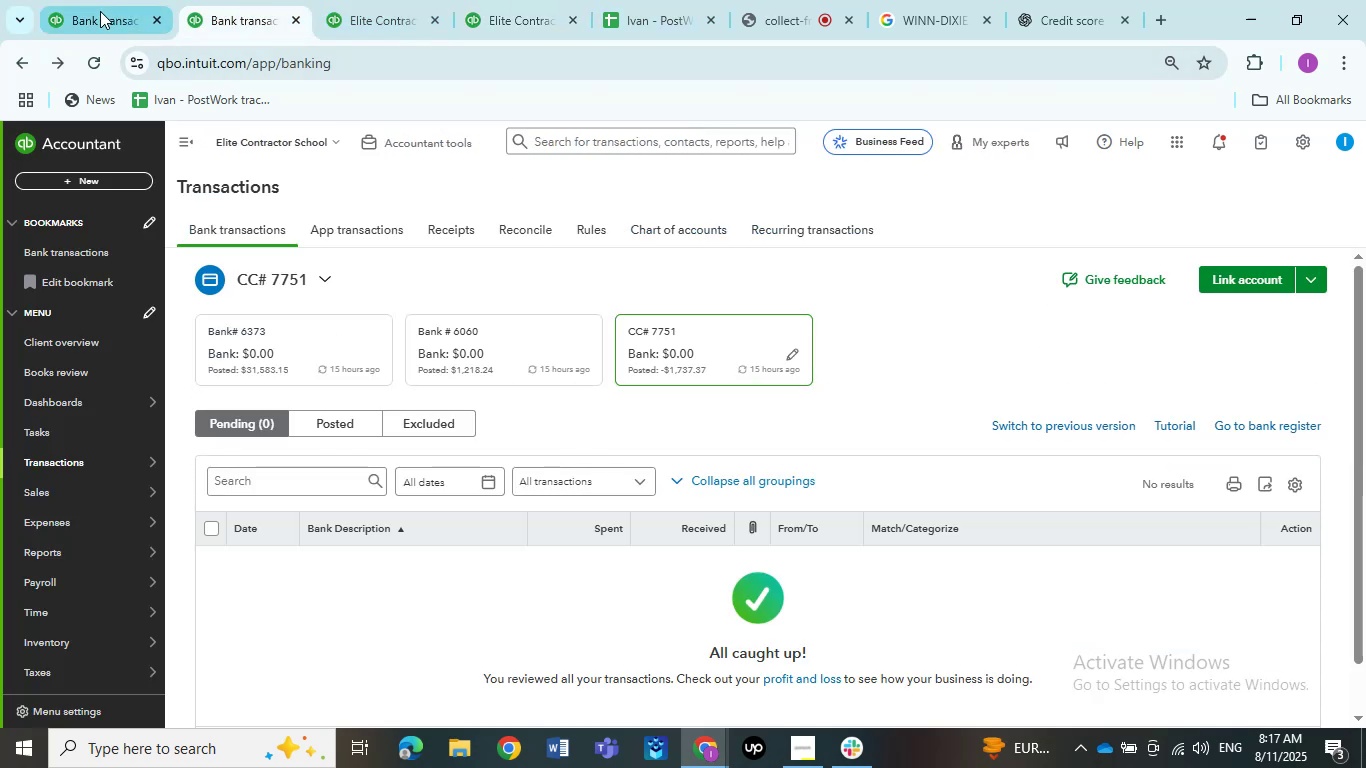 
left_click([100, 11])
 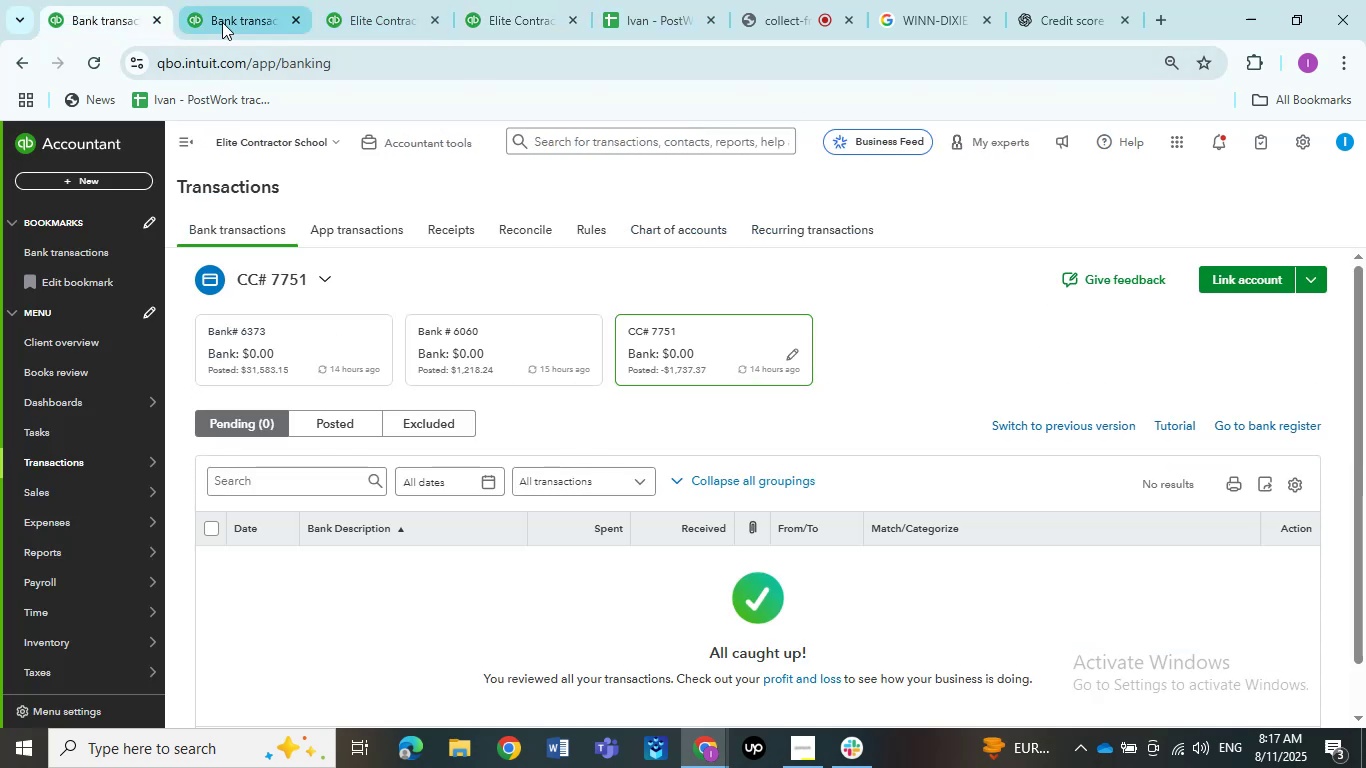 
left_click([222, 22])
 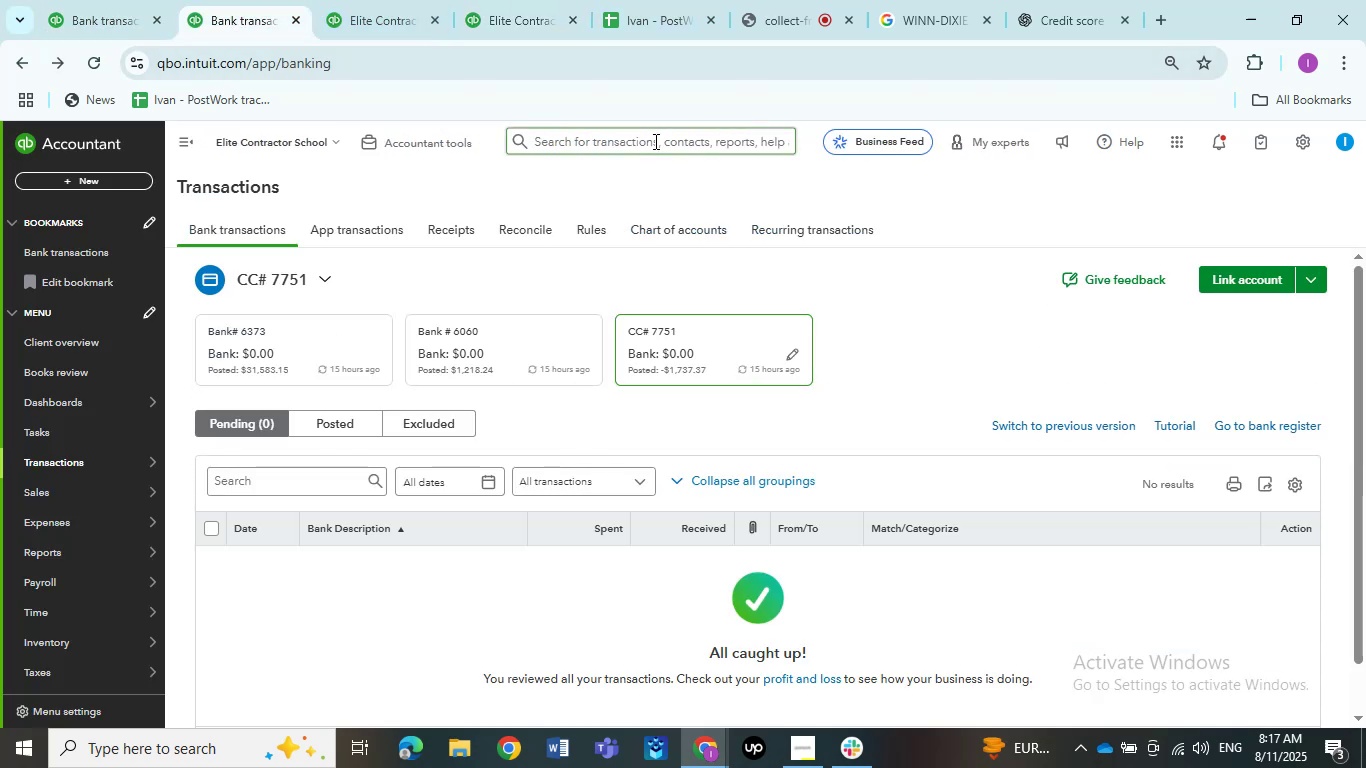 
left_click([654, 141])
 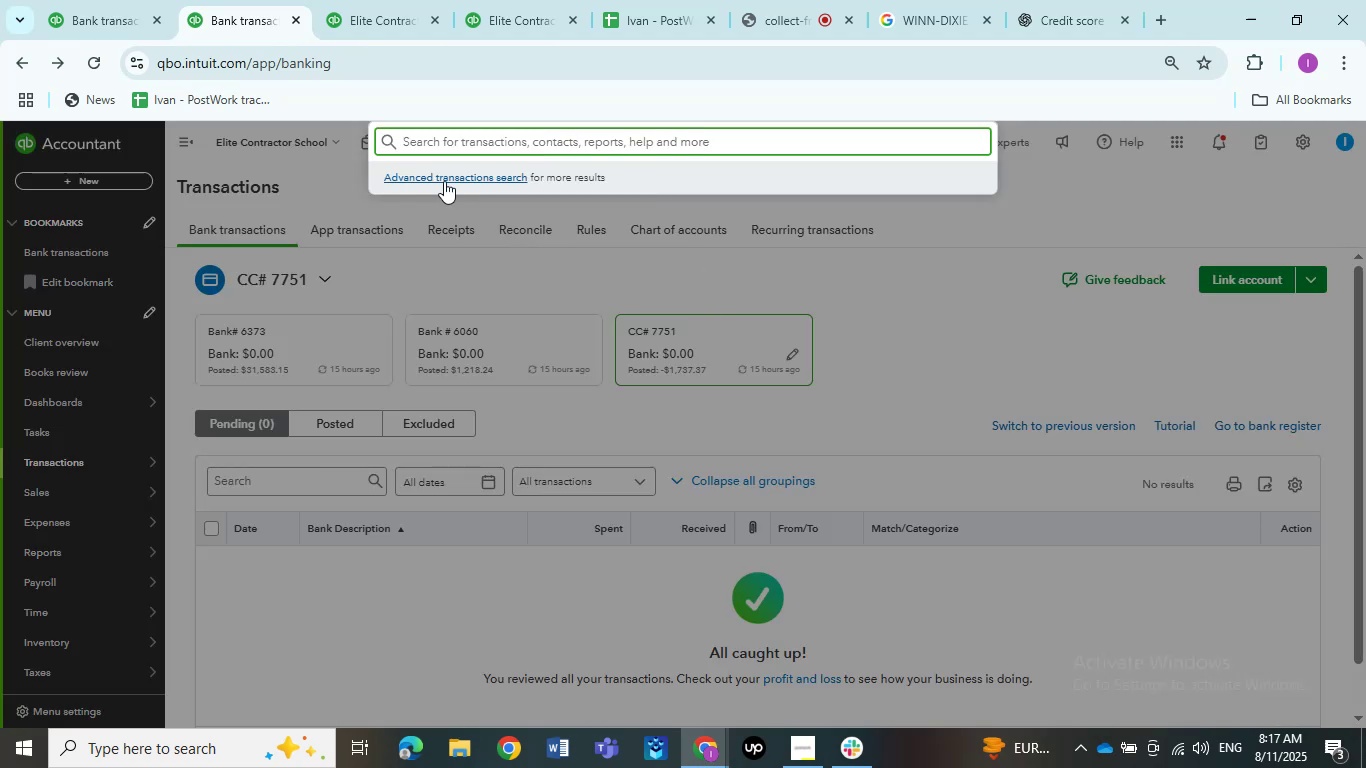 
left_click([444, 181])
 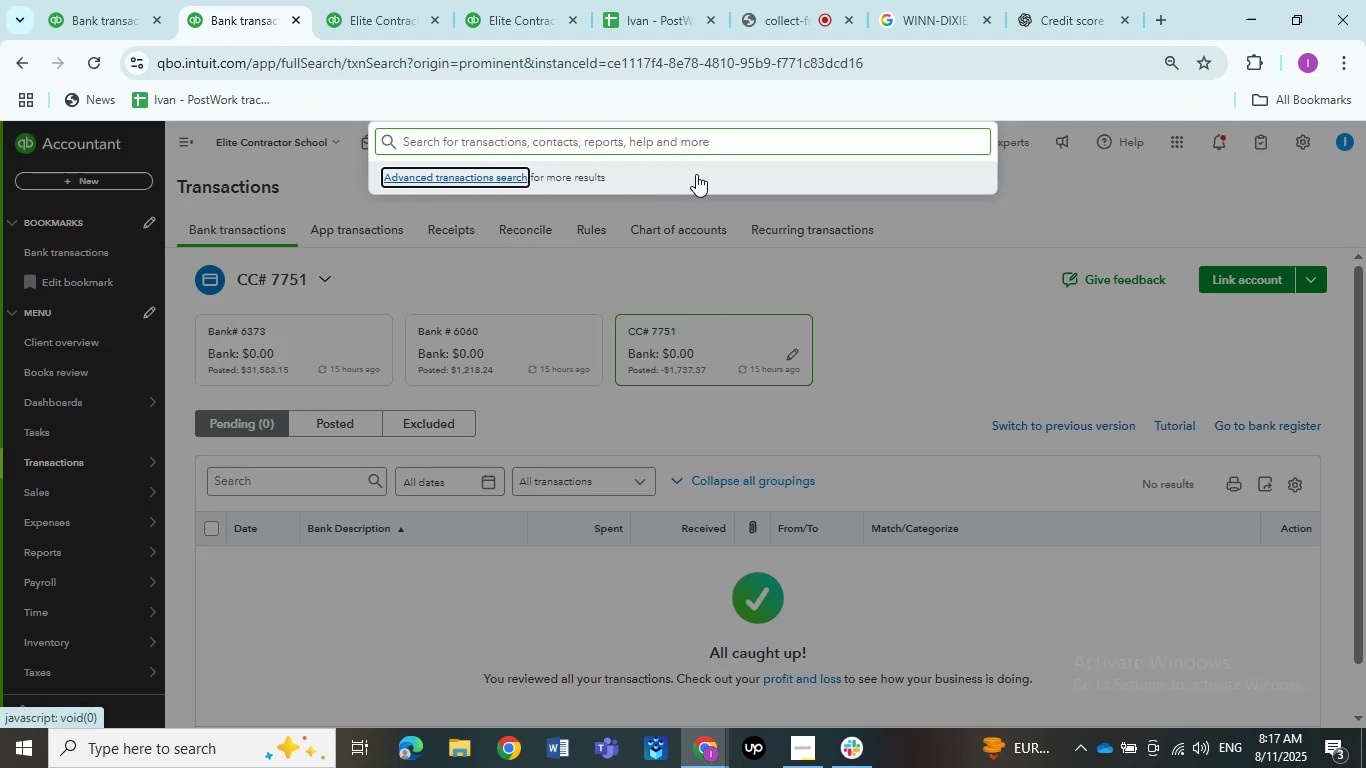 
mouse_move([696, 198])
 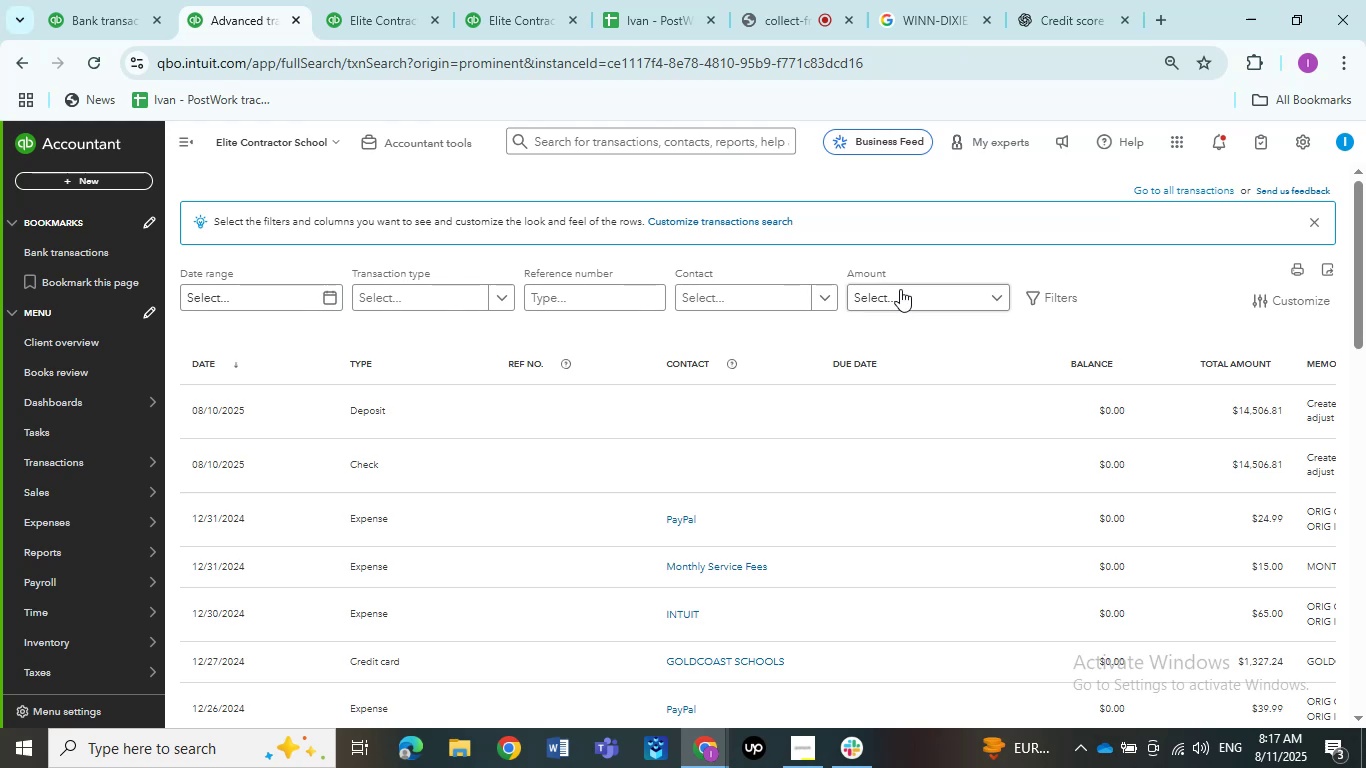 
left_click([900, 289])
 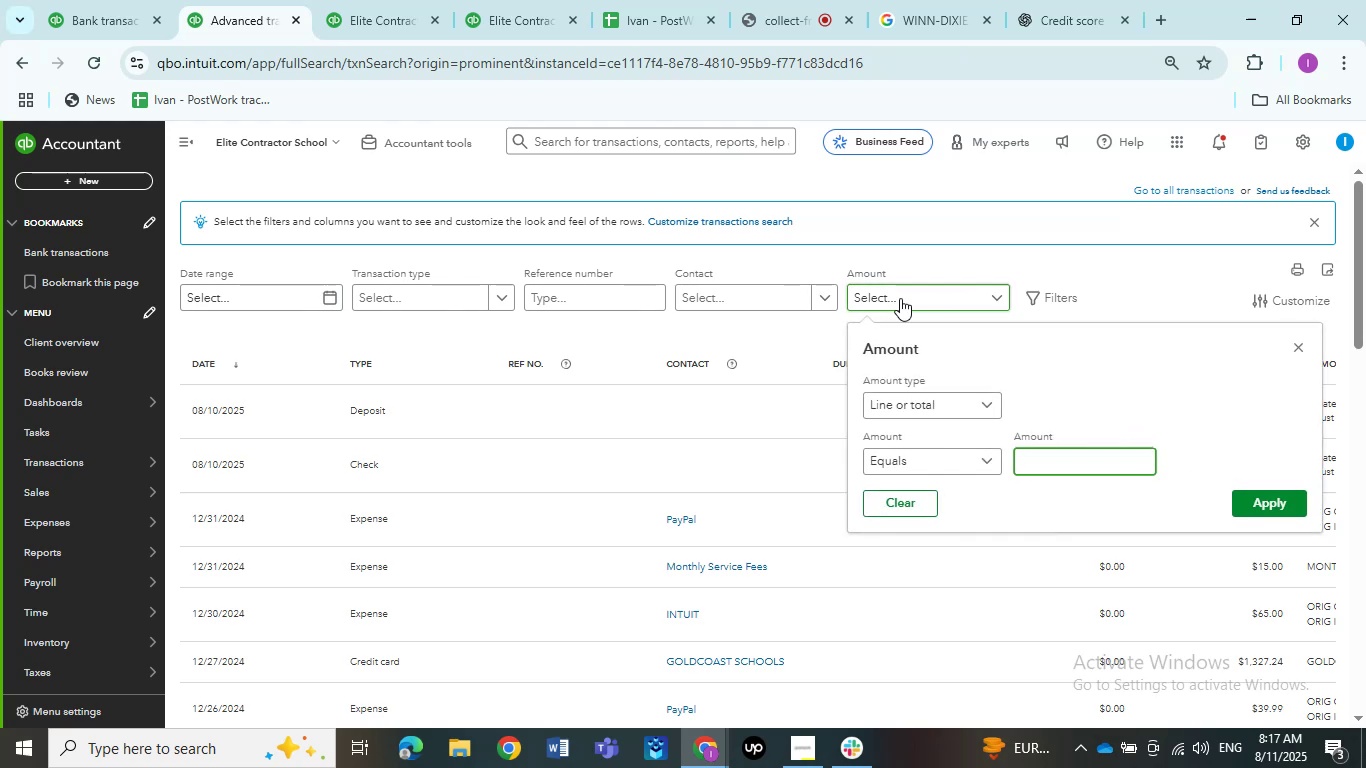 
wait(7.93)
 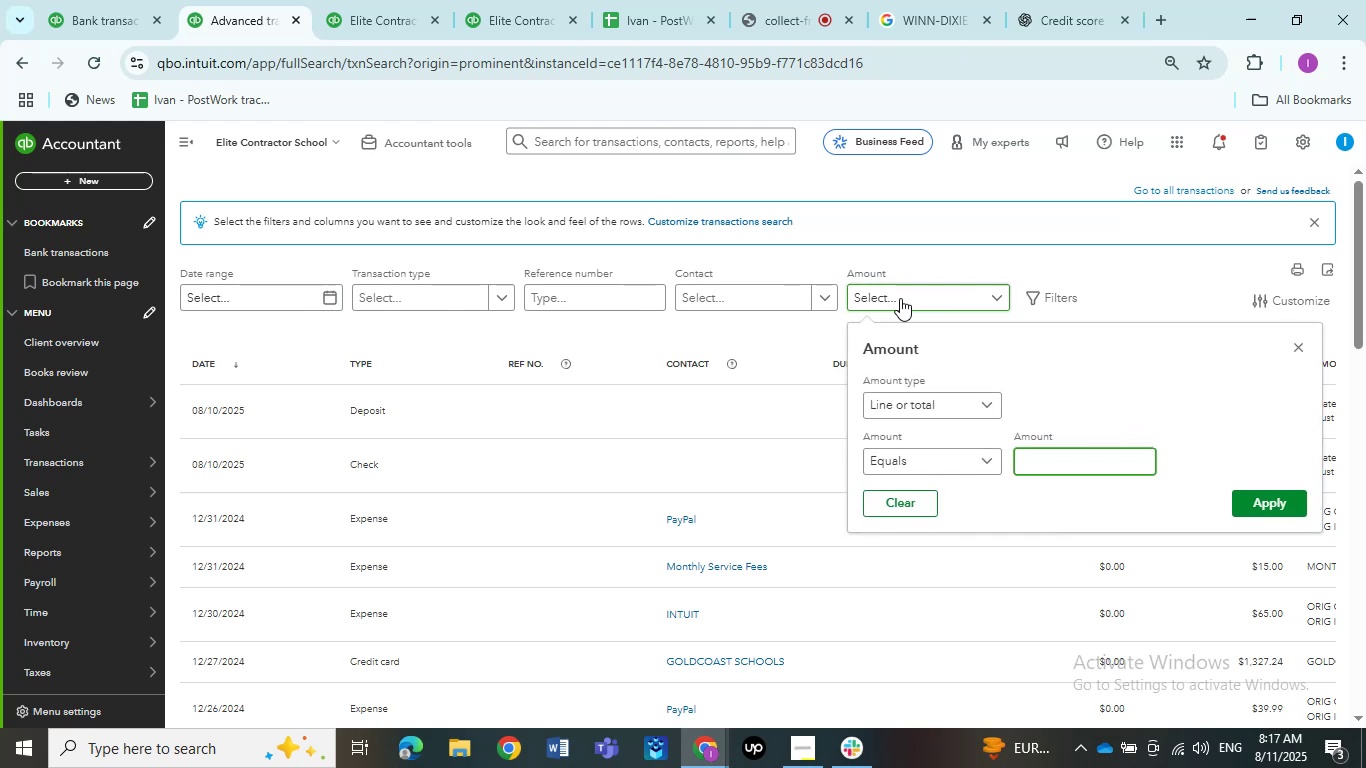 
key(Numpad1)
 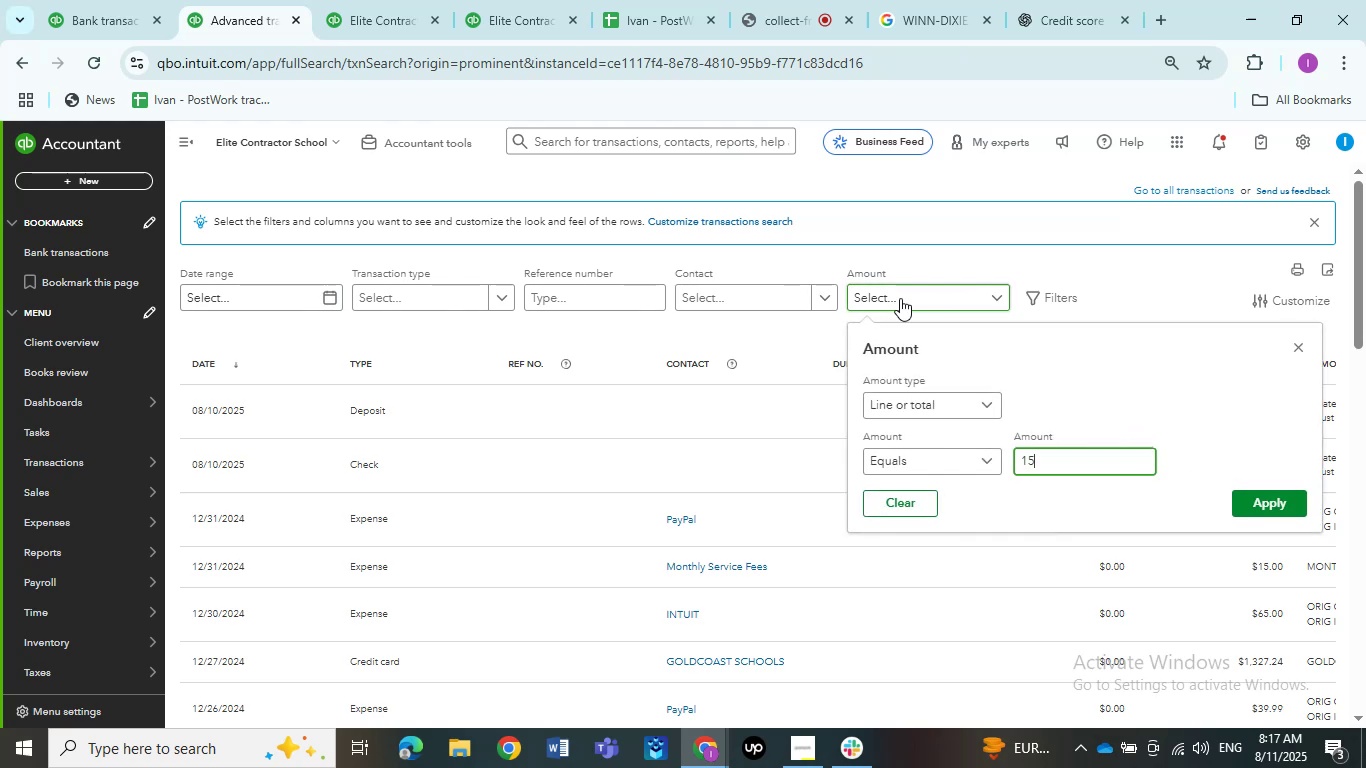 
key(Numpad5)
 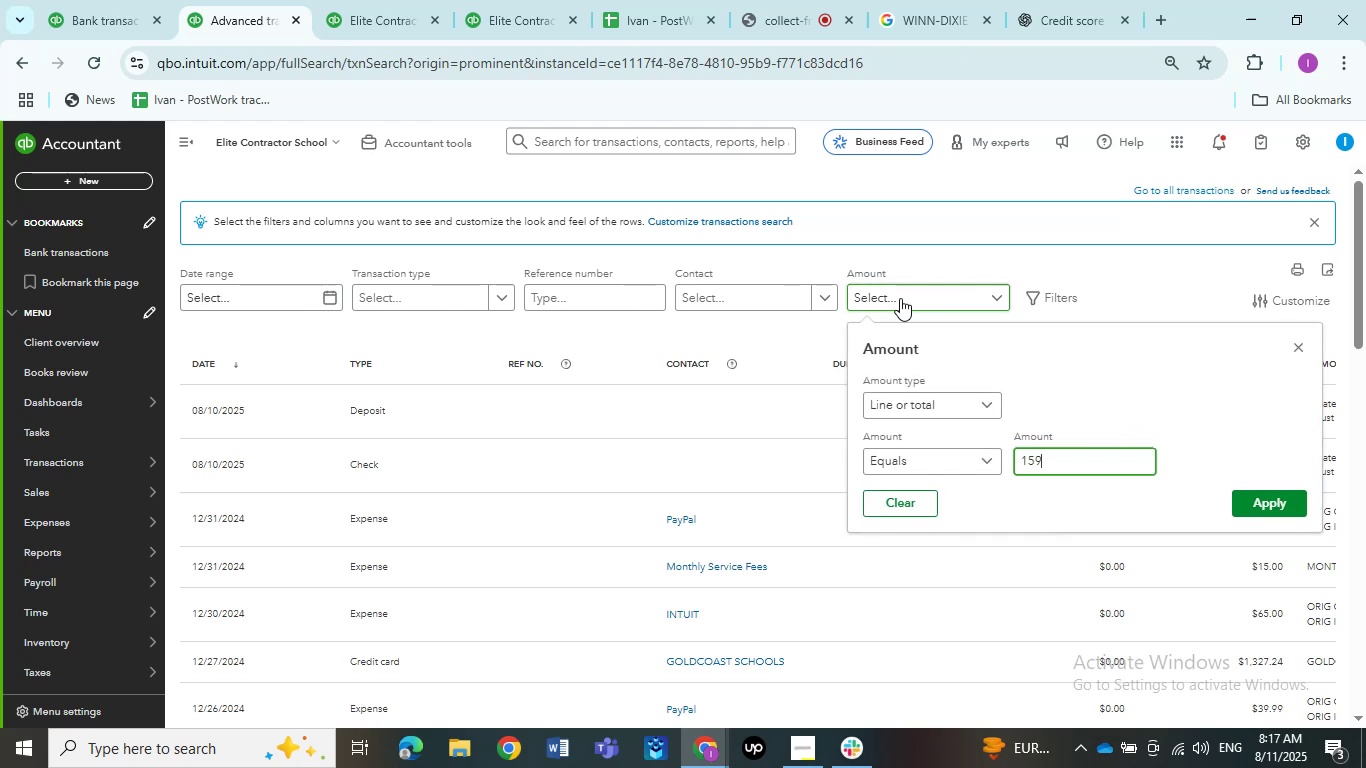 
key(Numpad9)
 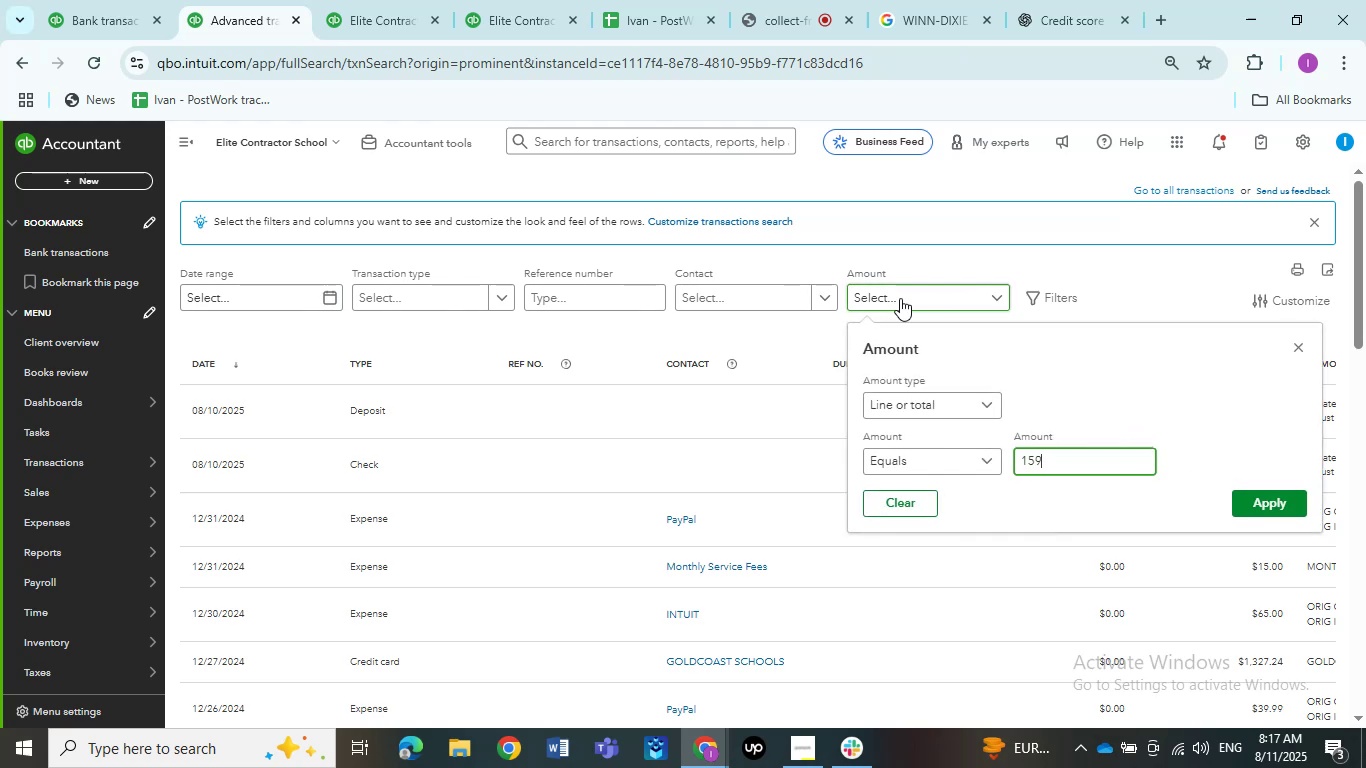 
key(NumpadDecimal)
 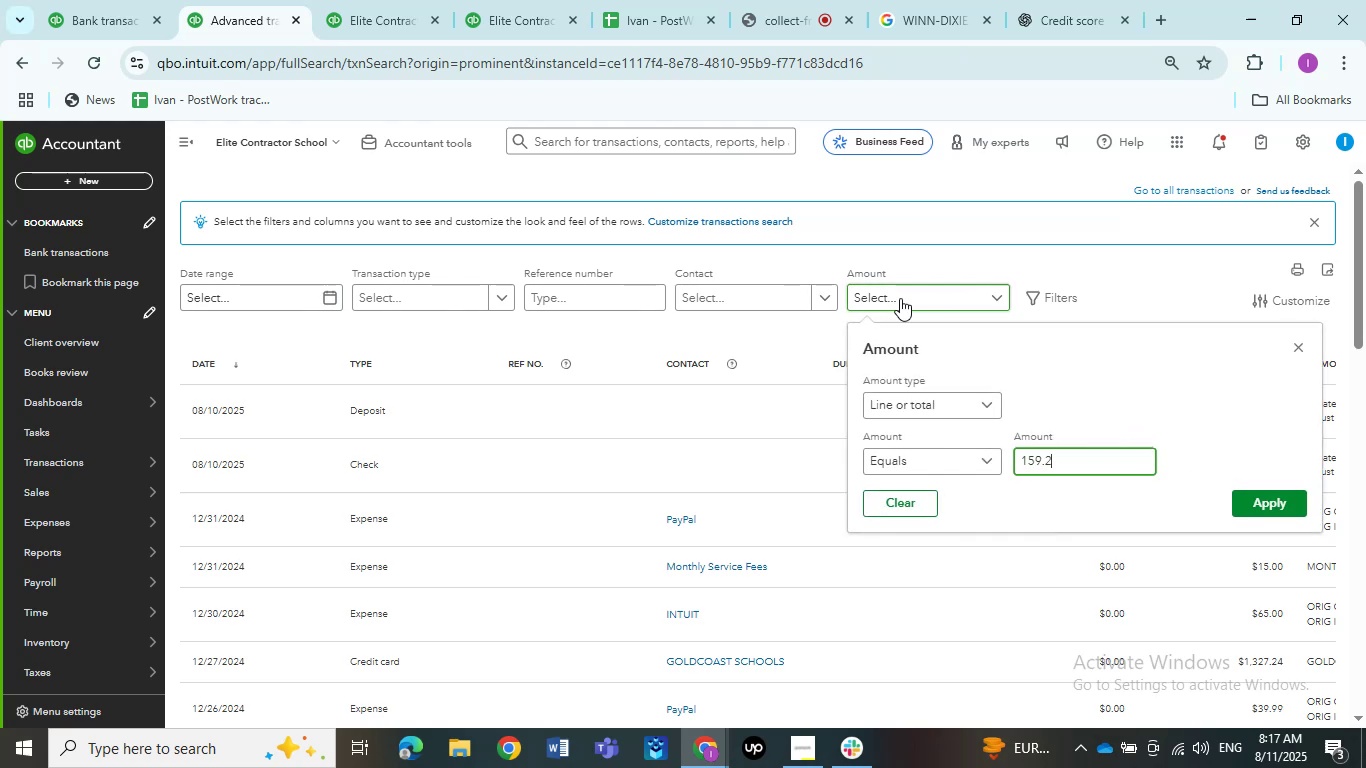 
key(Numpad2)
 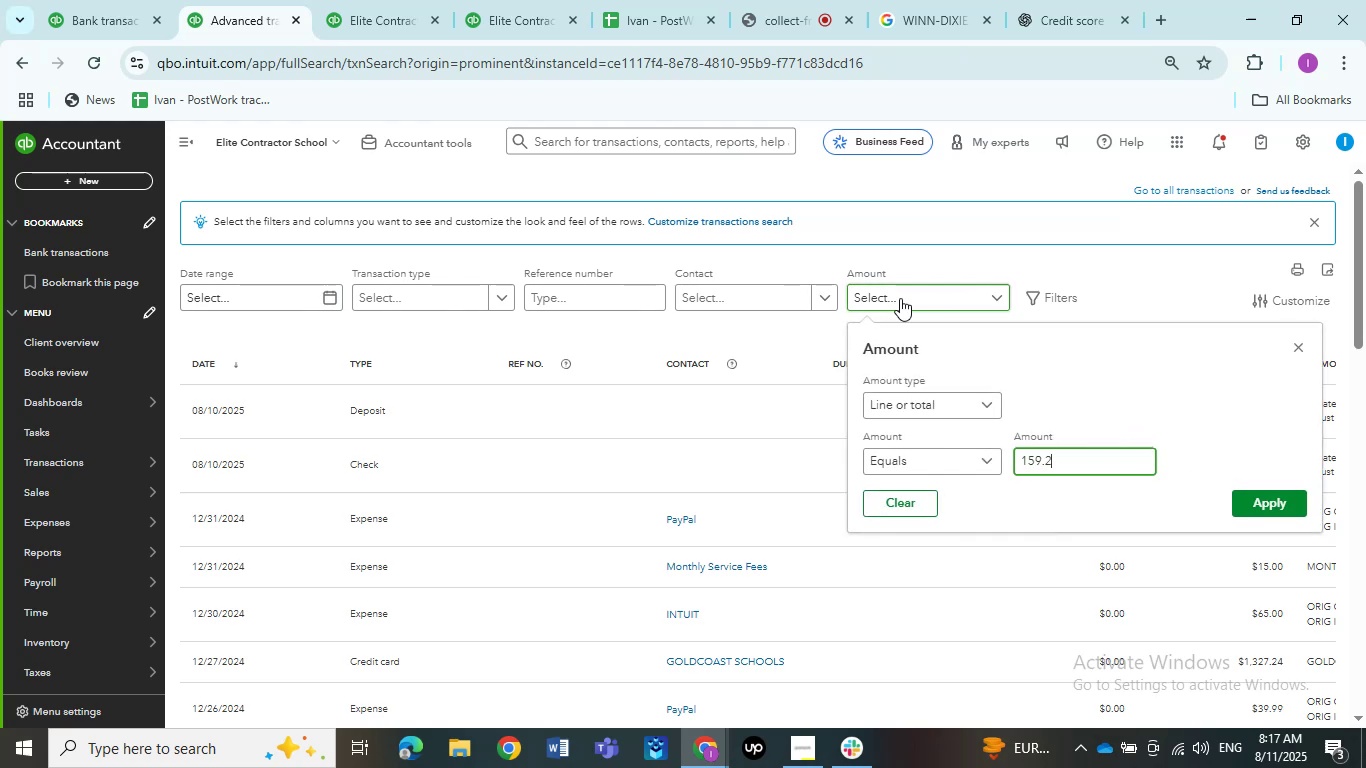 
key(Numpad8)
 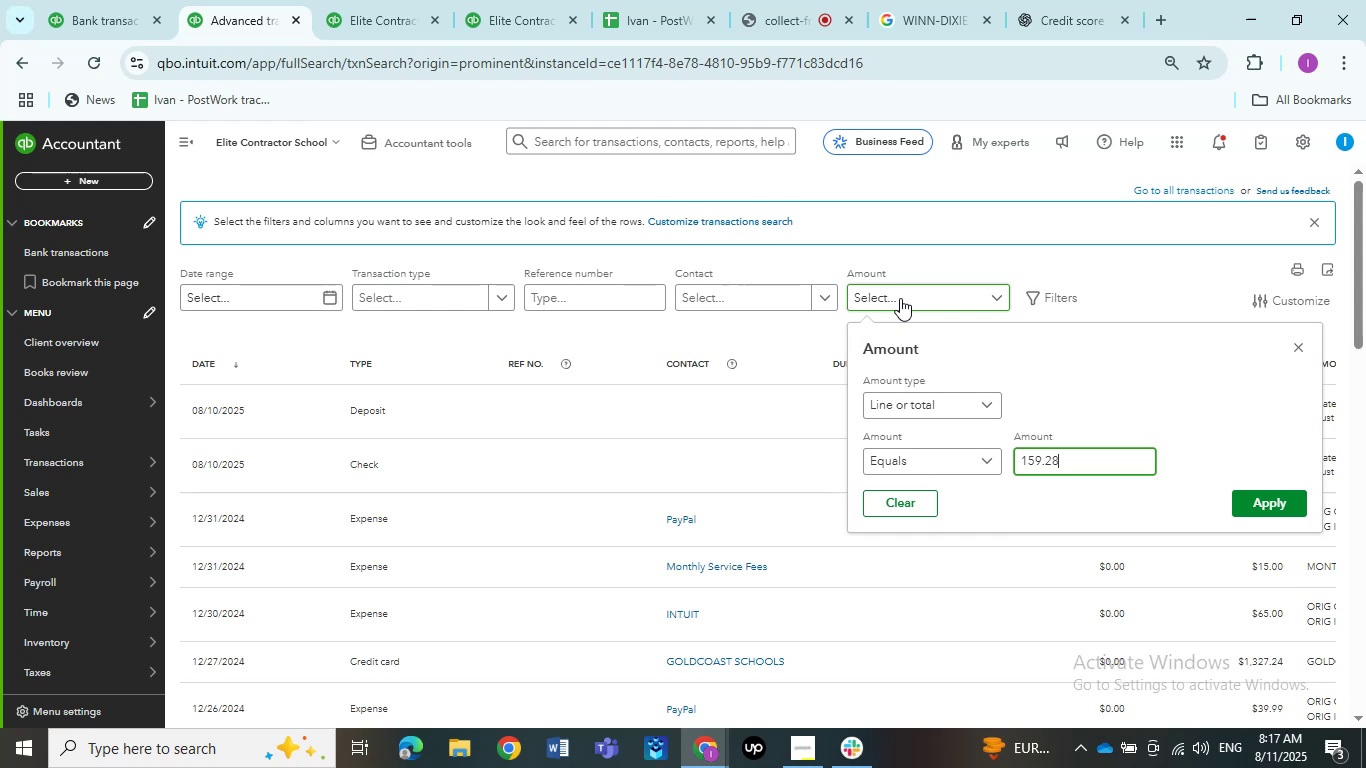 
key(NumpadEnter)
 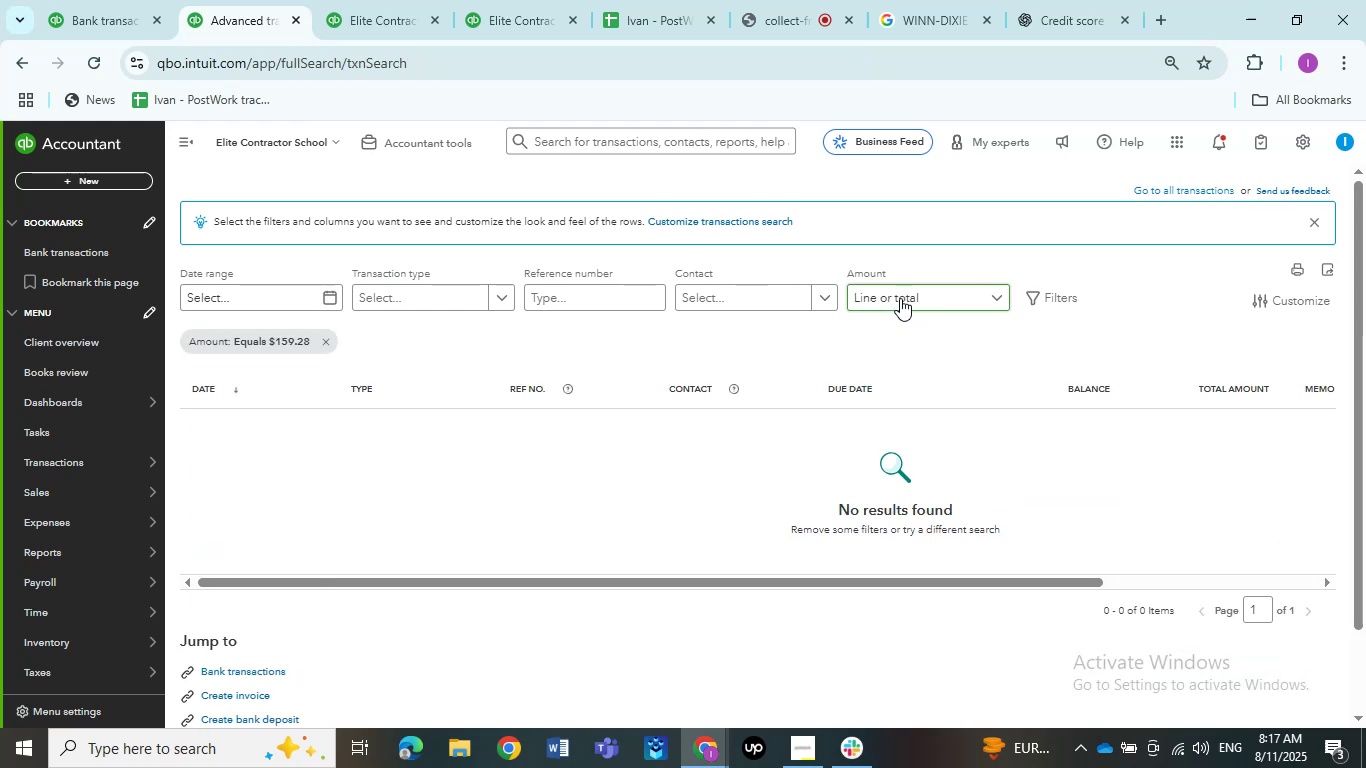 
left_click_drag(start_coordinate=[900, 297], to_coordinate=[928, 261])
 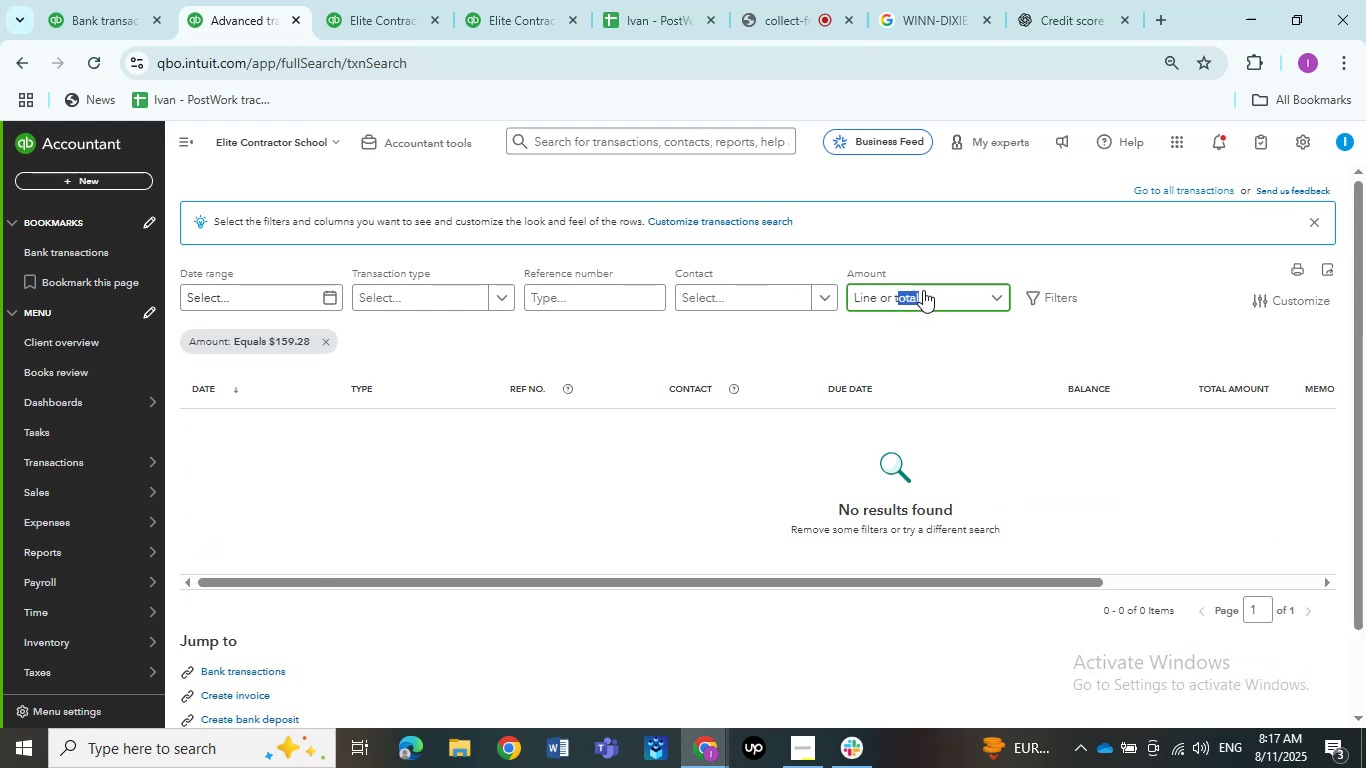 
left_click([923, 290])
 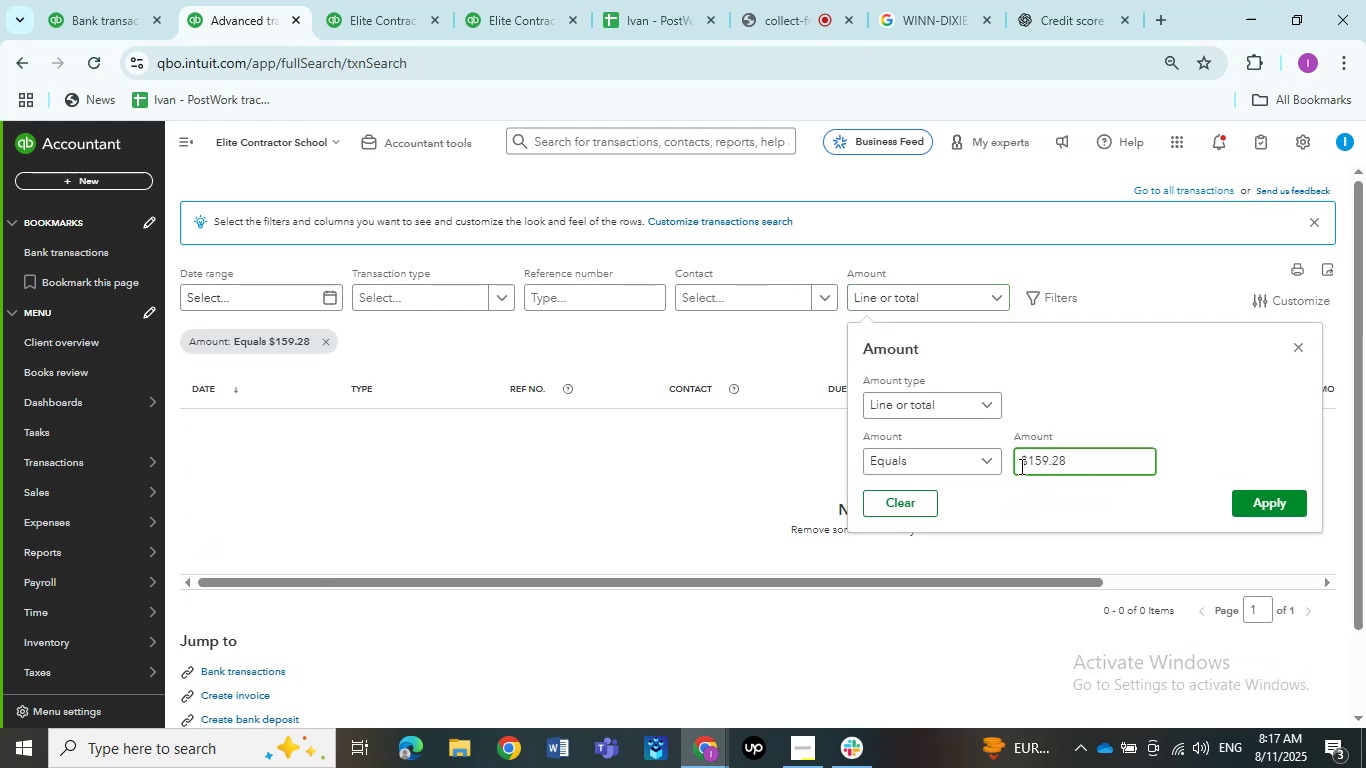 
left_click([1027, 460])
 